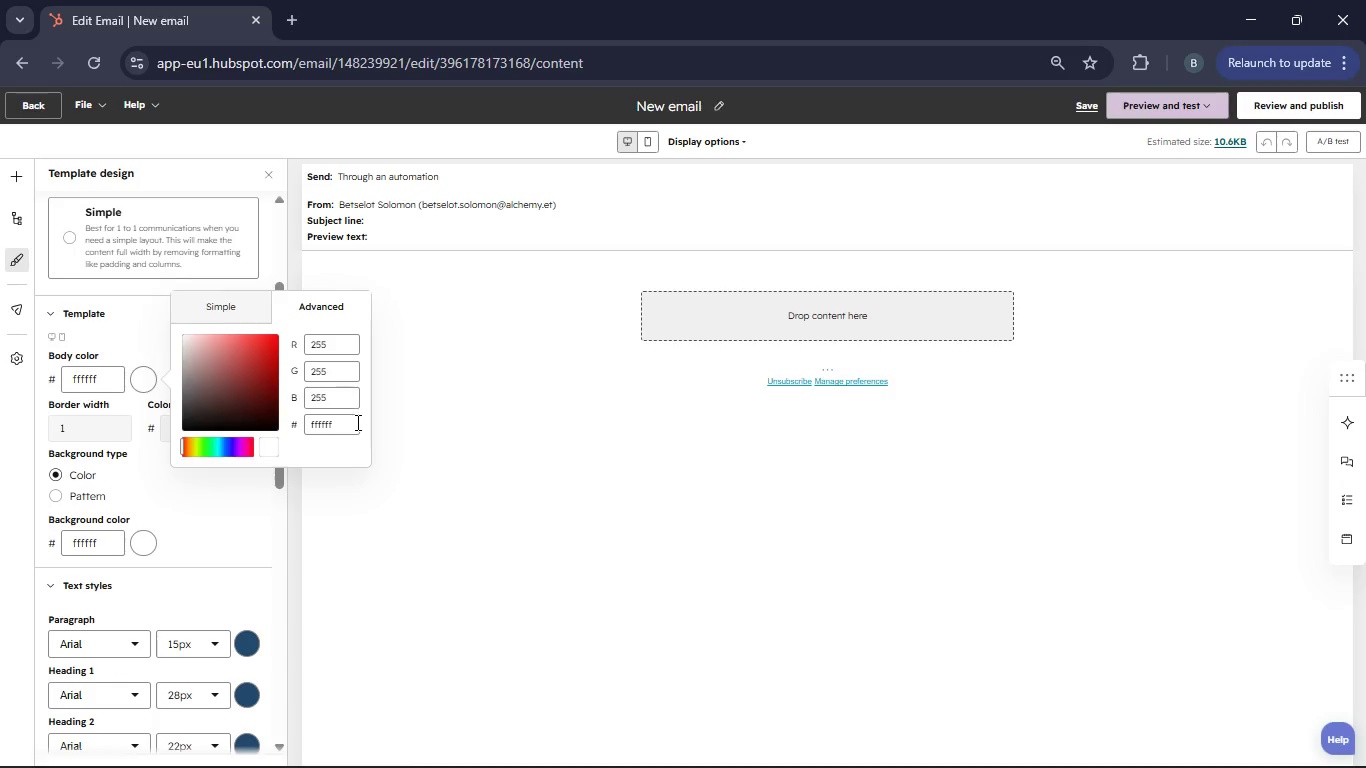 
left_click([356, 422])
 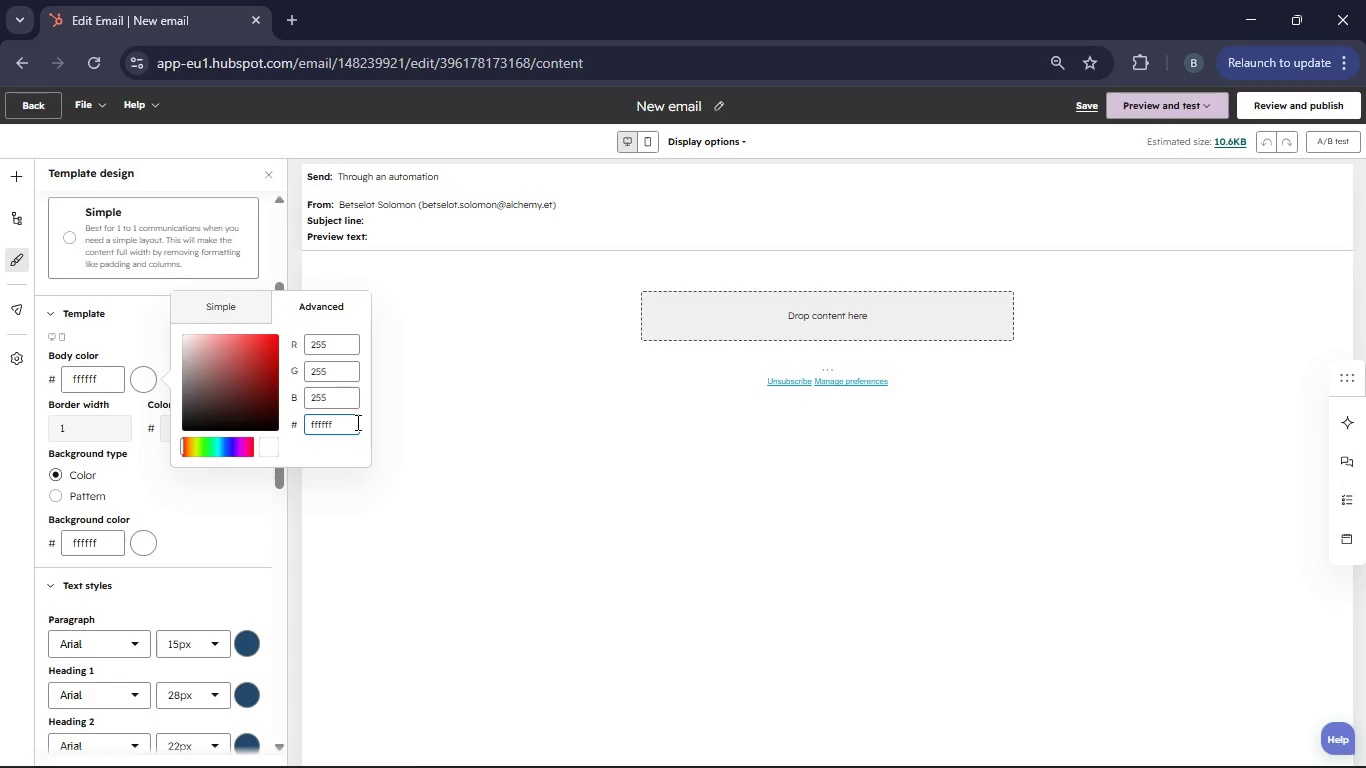 
hold_key(key=Backspace, duration=0.58)
 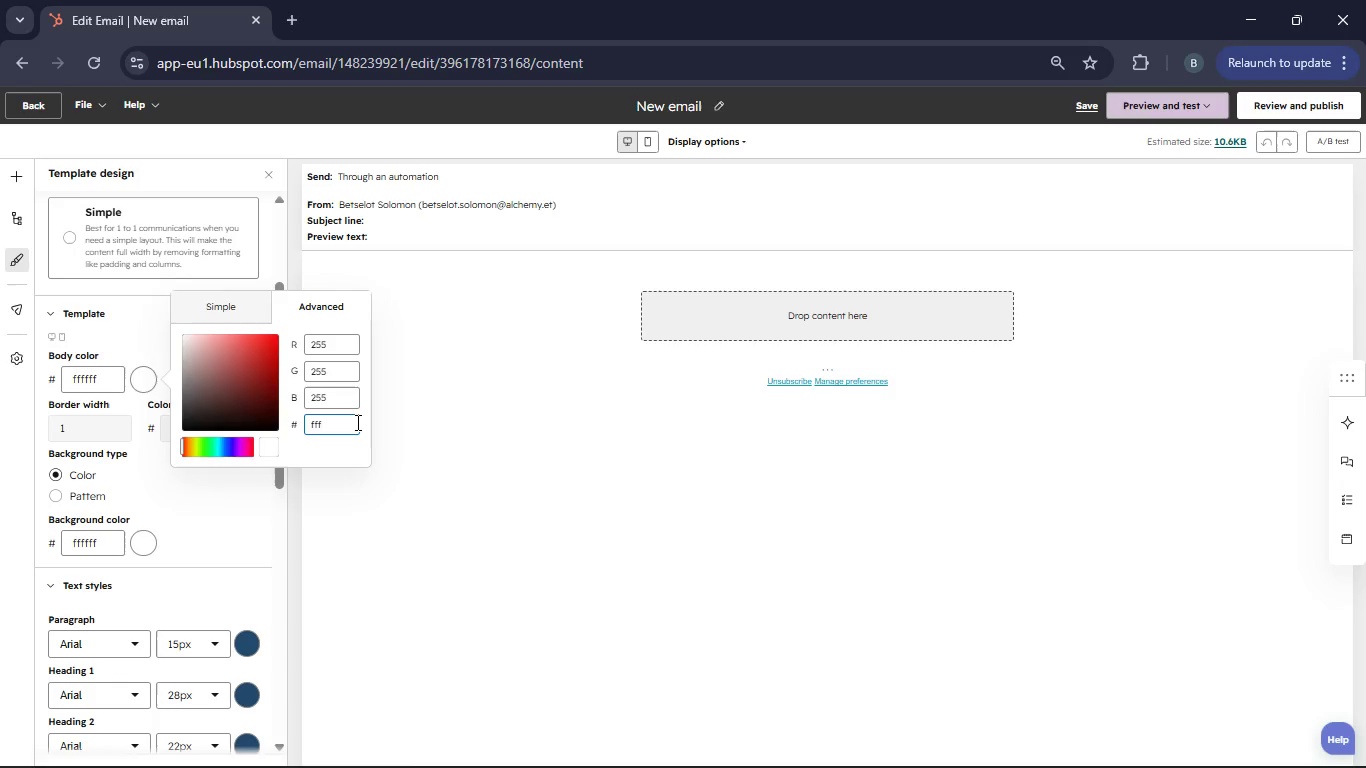 
key(Backspace)
key(Backspace)
key(Backspace)
key(Backspace)
key(Backspace)
key(Backspace)
type(f5f23)
key(Backspace)
type(ed)
 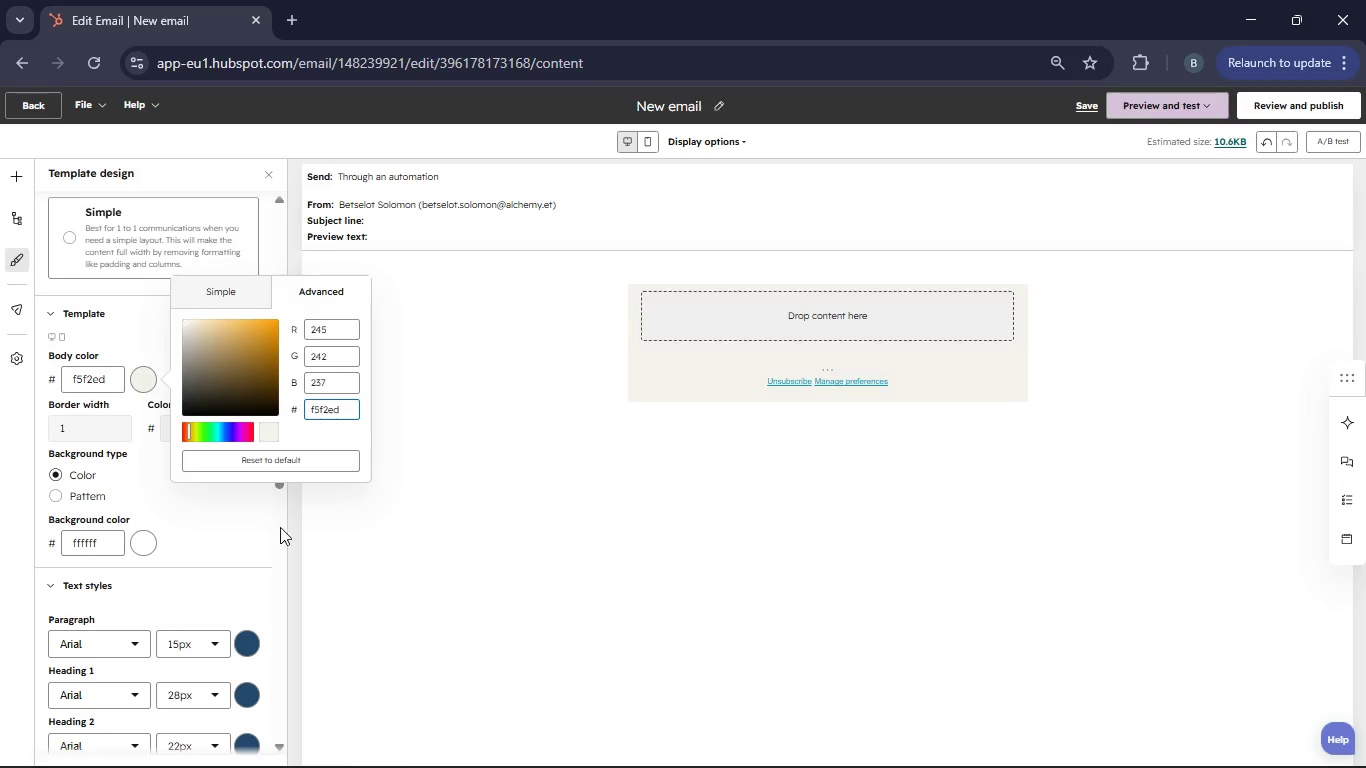 
left_click([144, 537])
 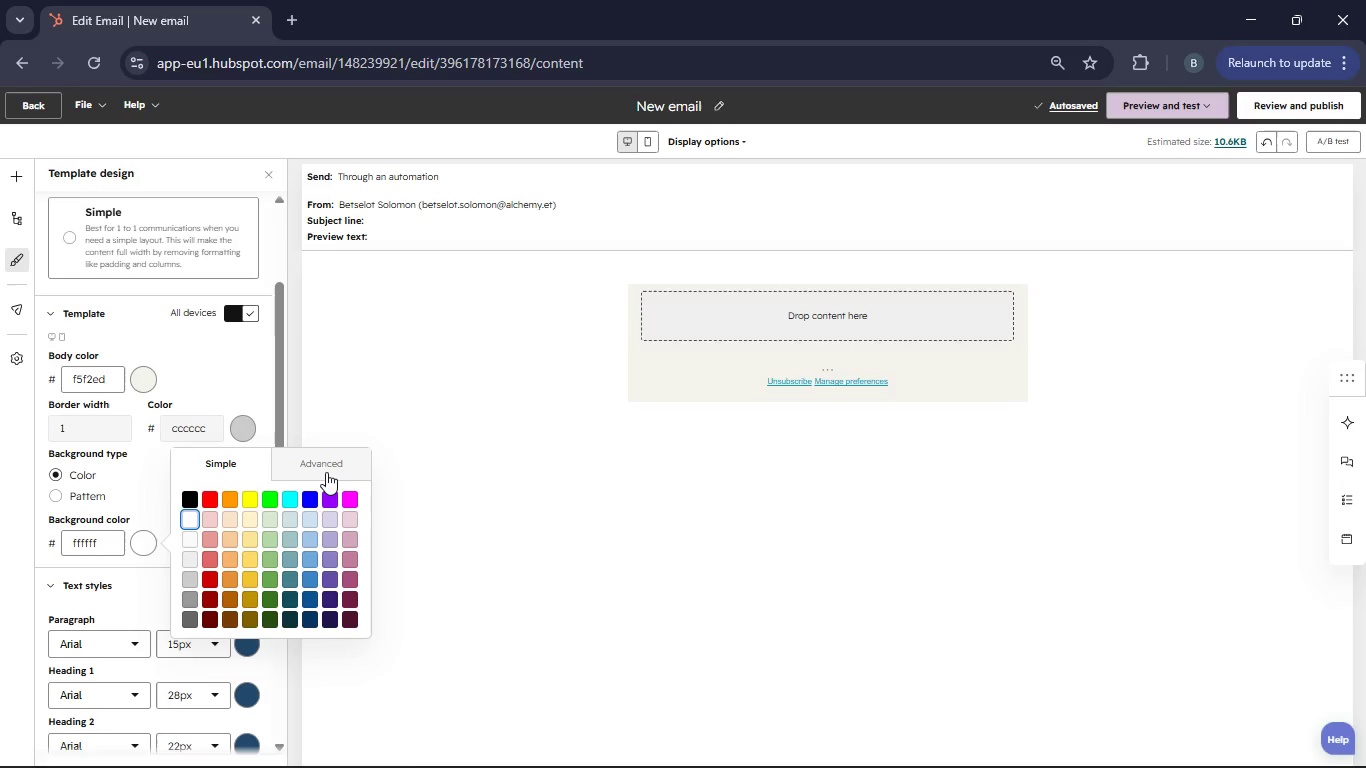 
left_click([326, 472])
 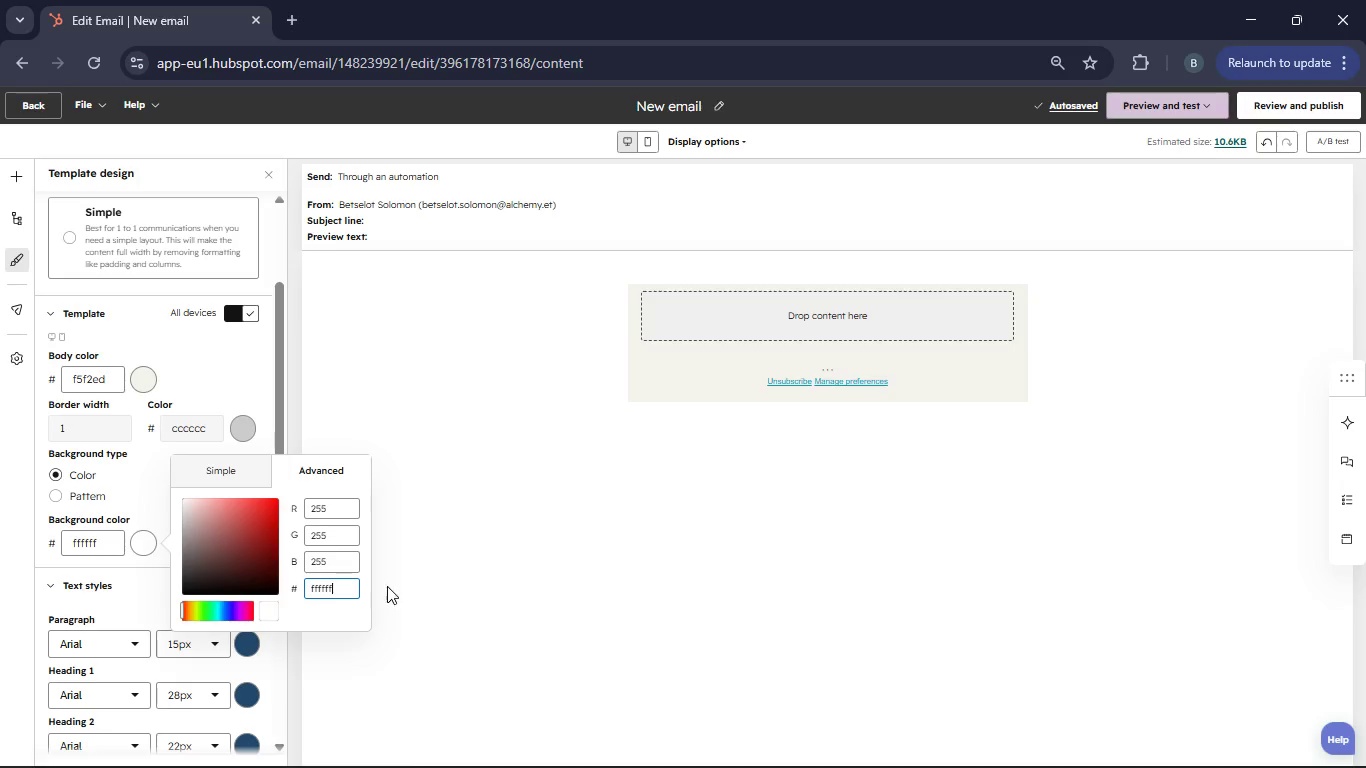 
hold_key(key=Backspace, duration=0.8)
 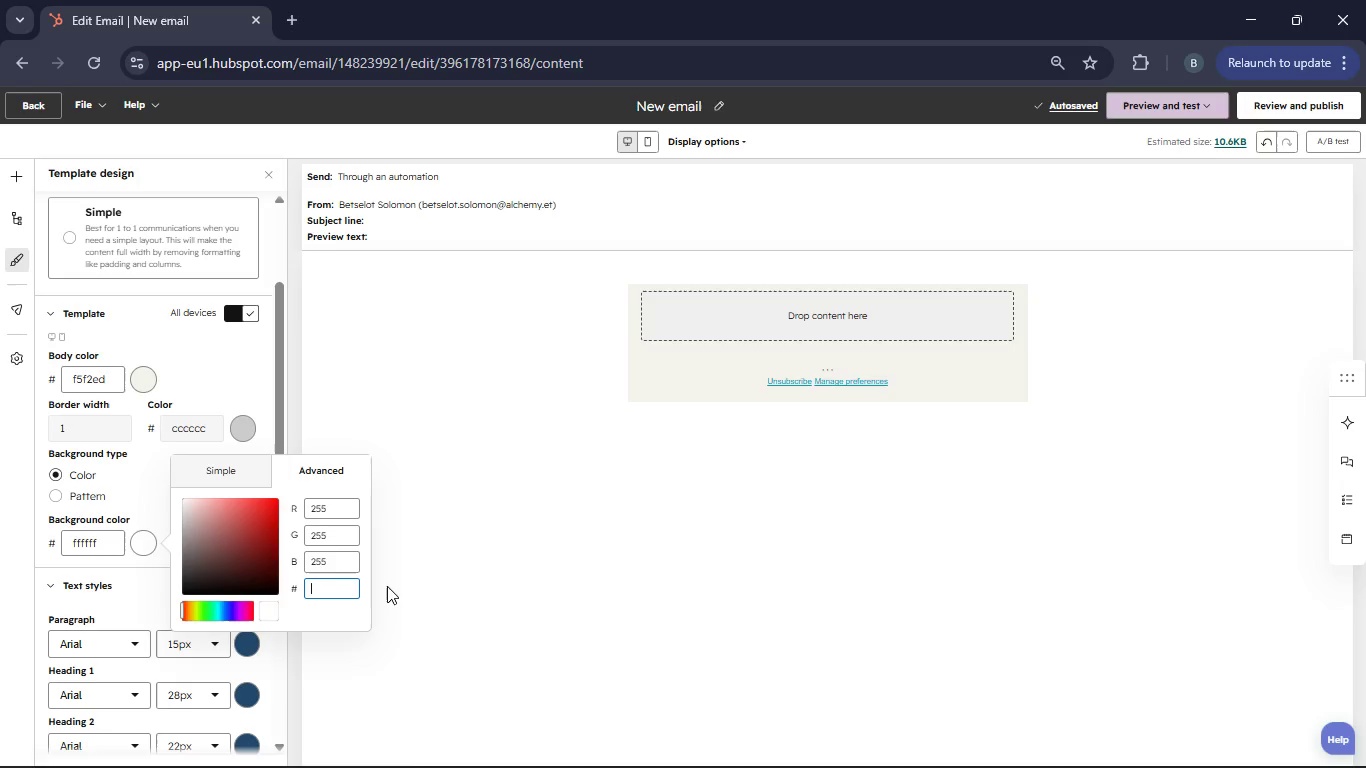 
key(Backspace)
key(Backspace)
key(Backspace)
type(f5f2ed)
 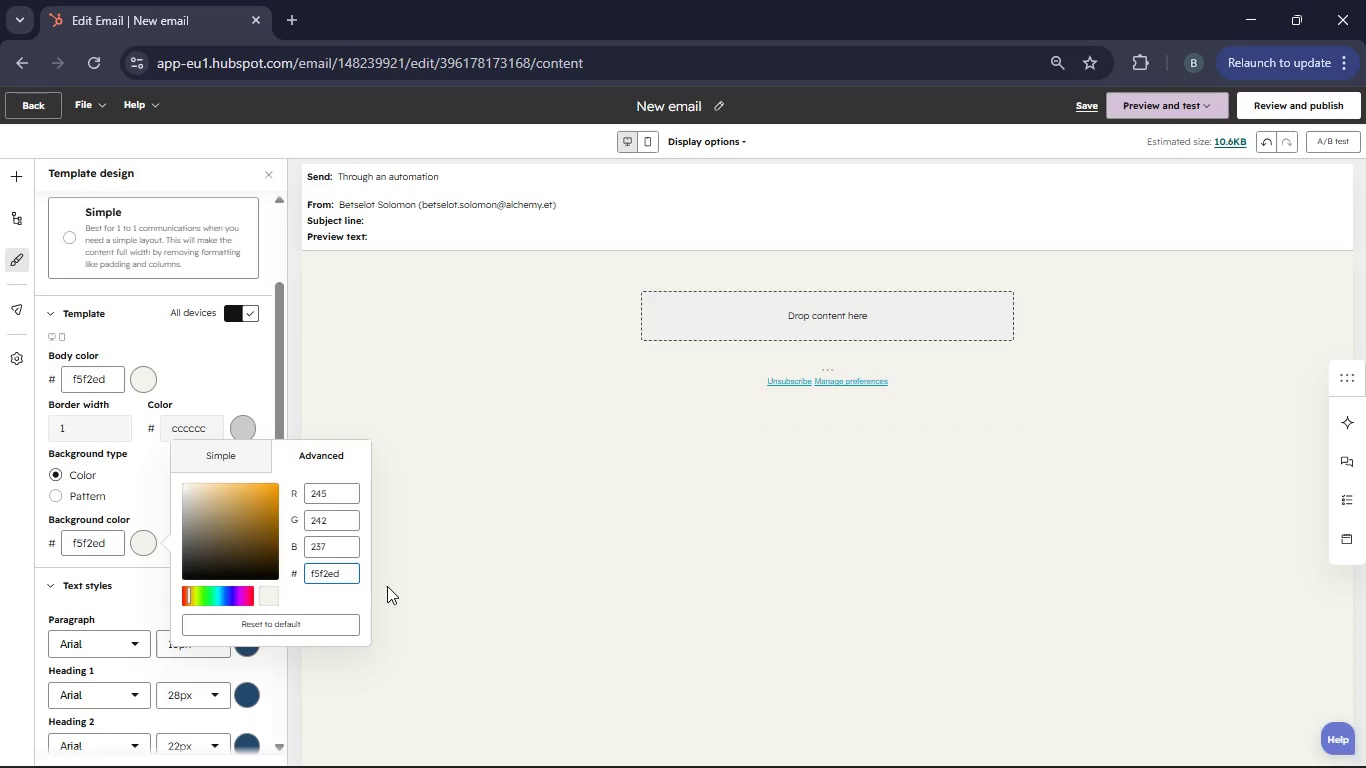 
left_click([256, 376])
 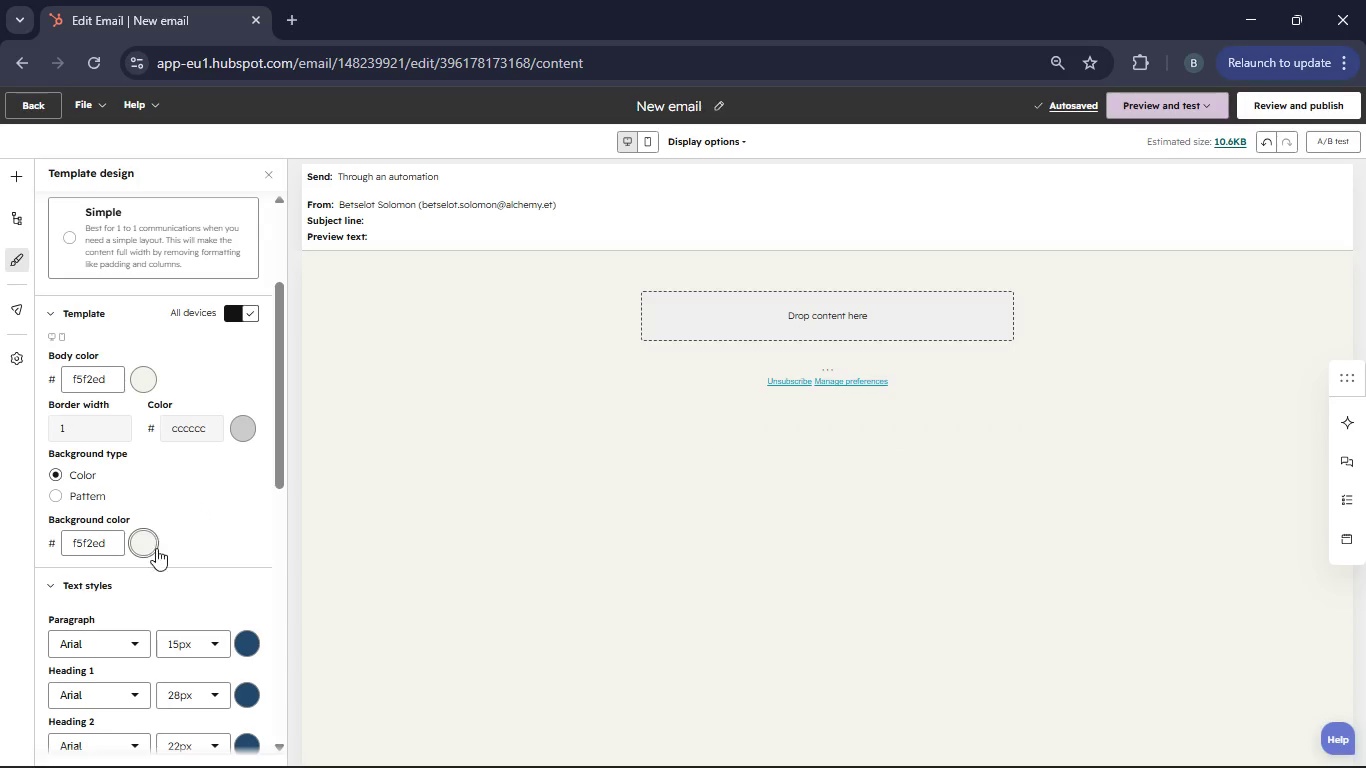 
scroll: coordinate [170, 556], scroll_direction: down, amount: 1.0
 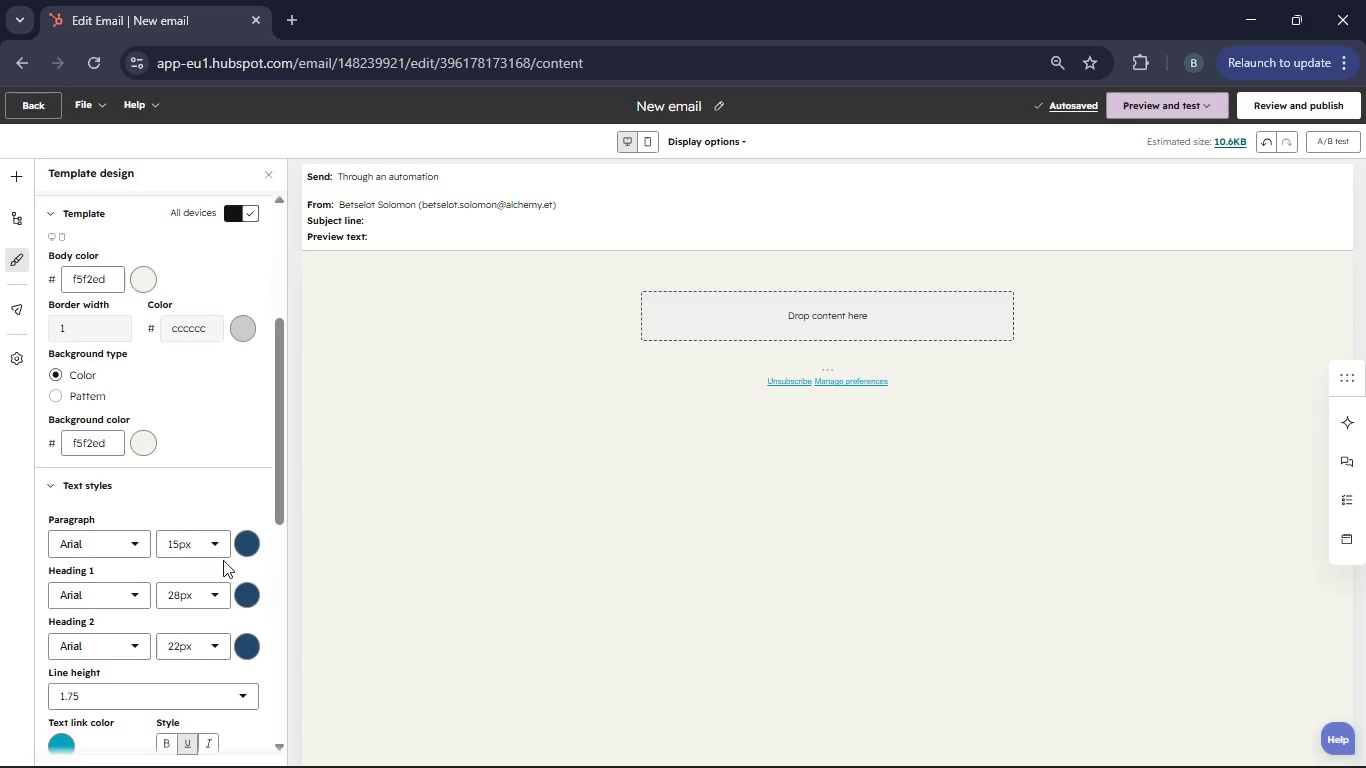 
left_click([250, 552])
 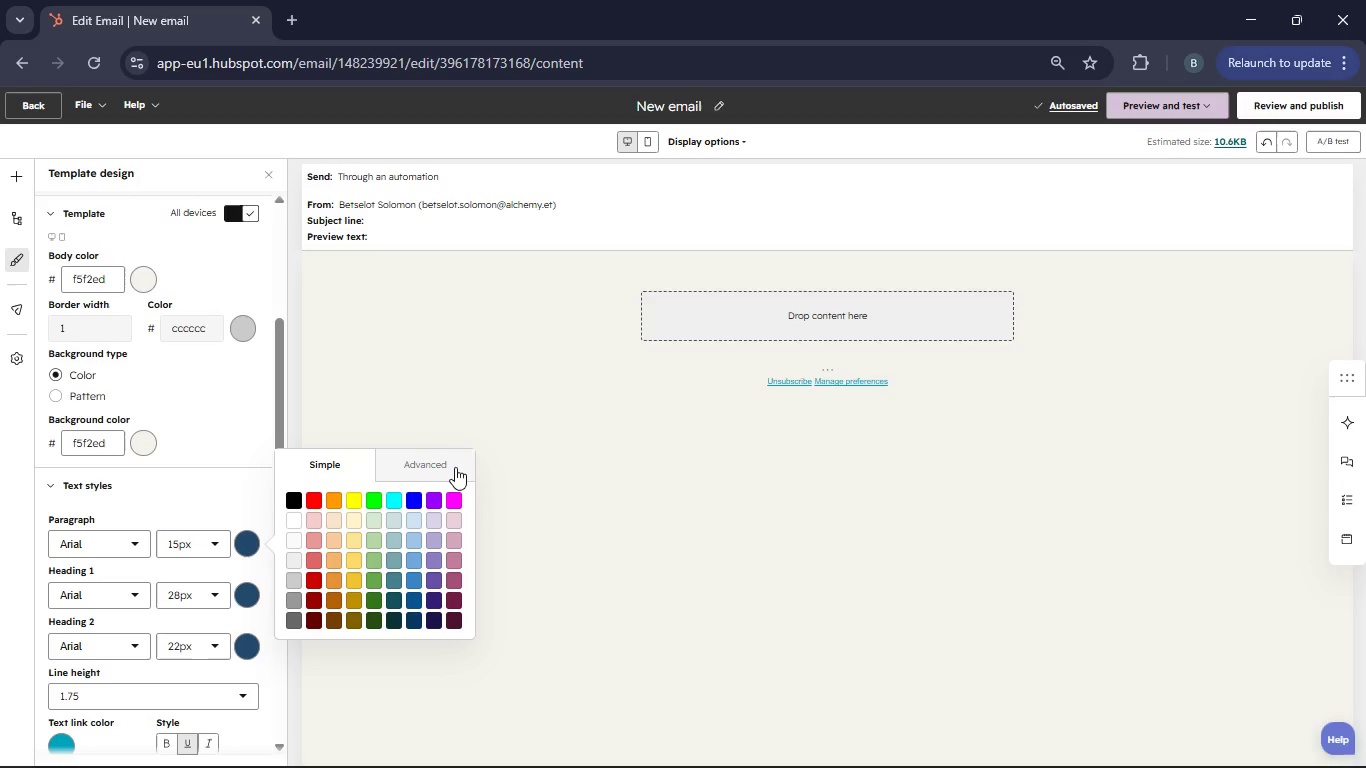 
left_click([455, 467])
 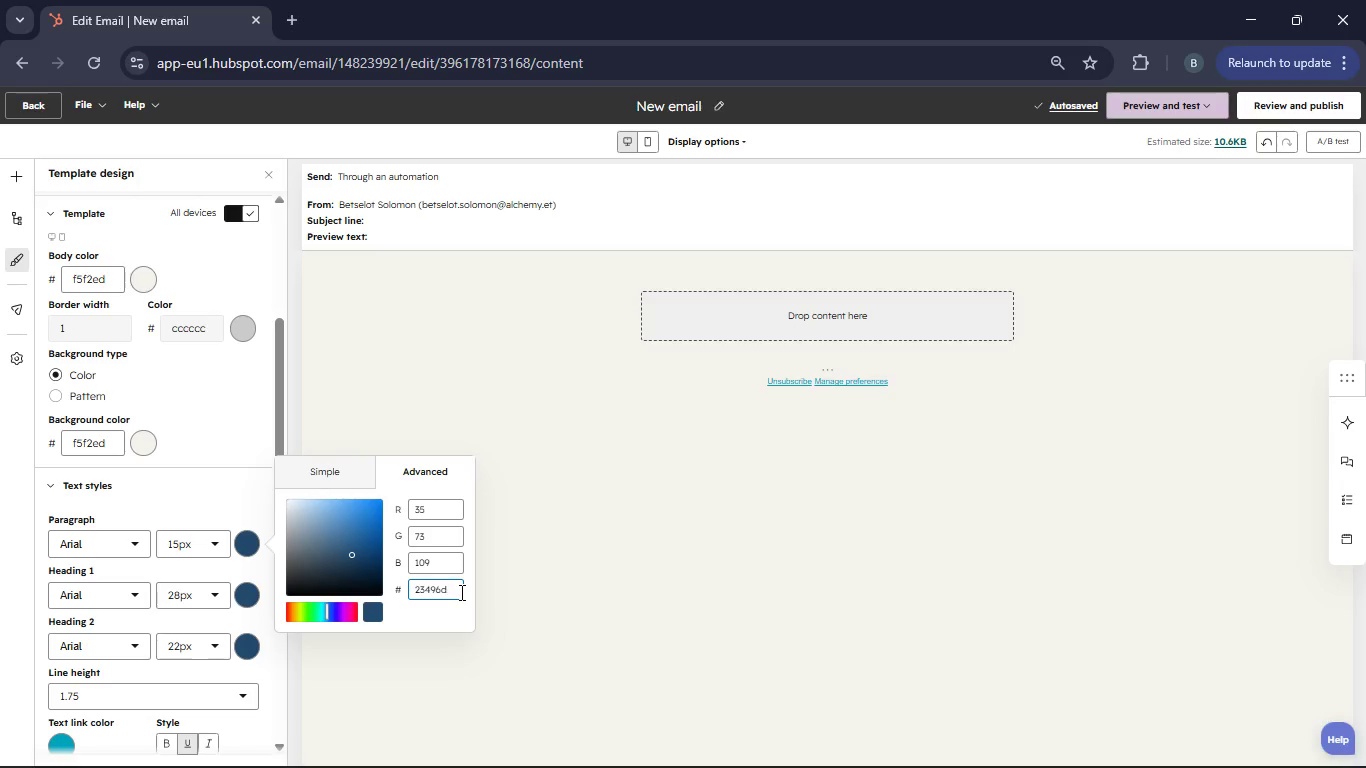 
hold_key(key=Backspace, duration=0.91)
 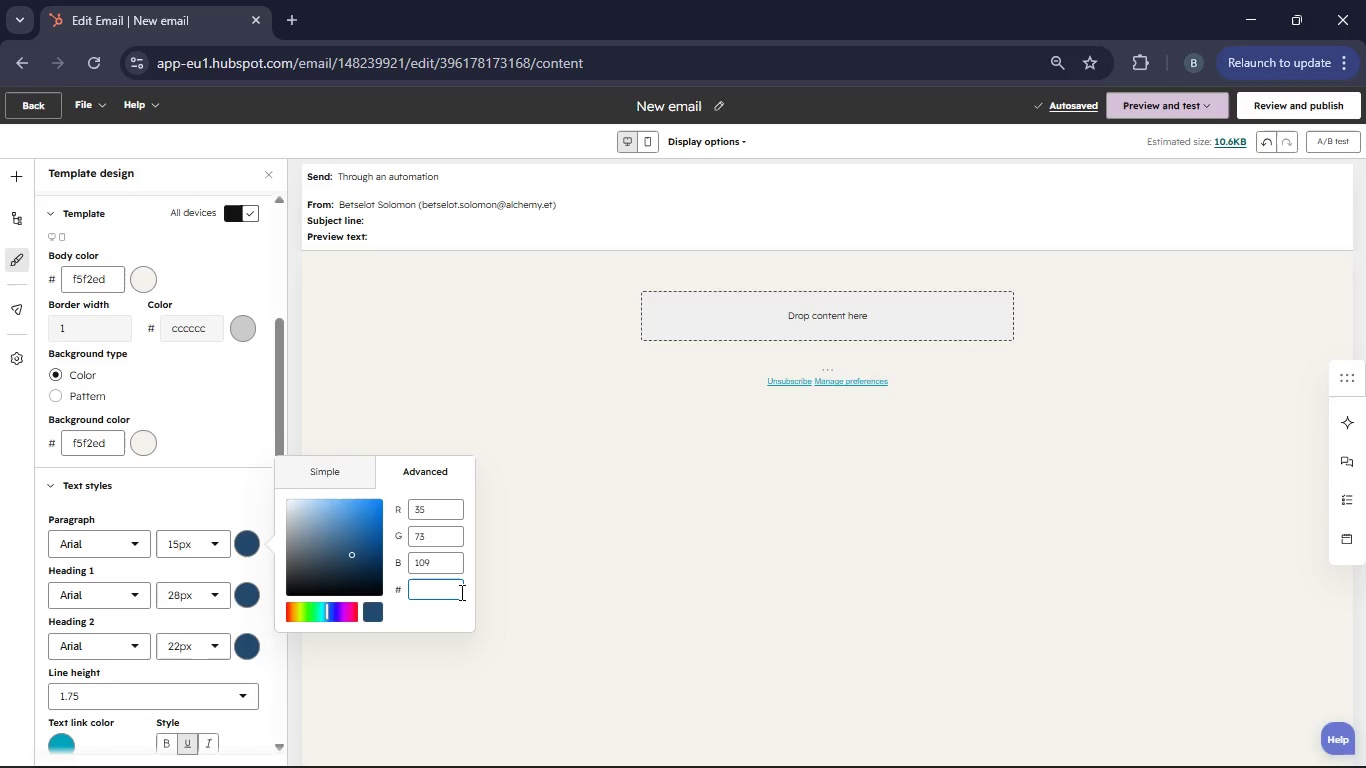 
key(Backspace)
key(Backspace)
key(Backspace)
type(2d2d2d)
 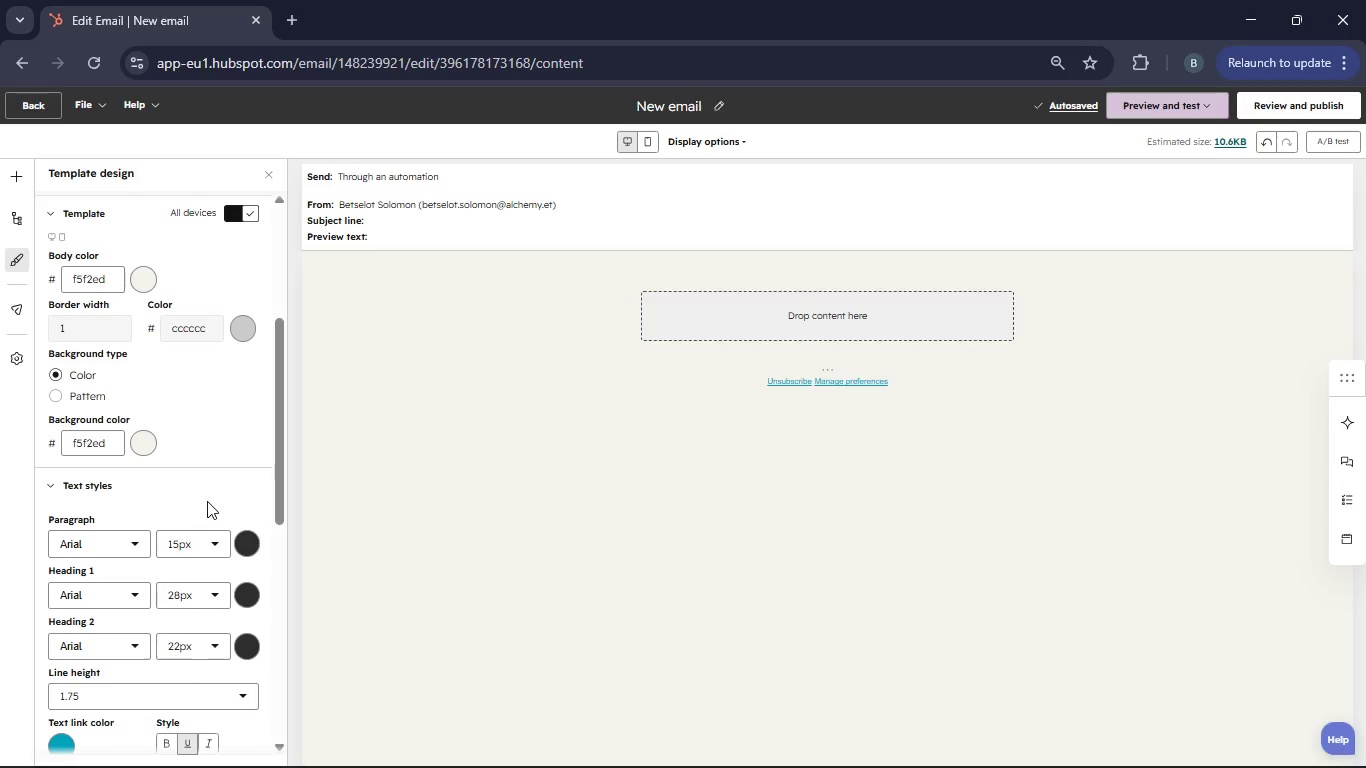 
wait(7.09)
 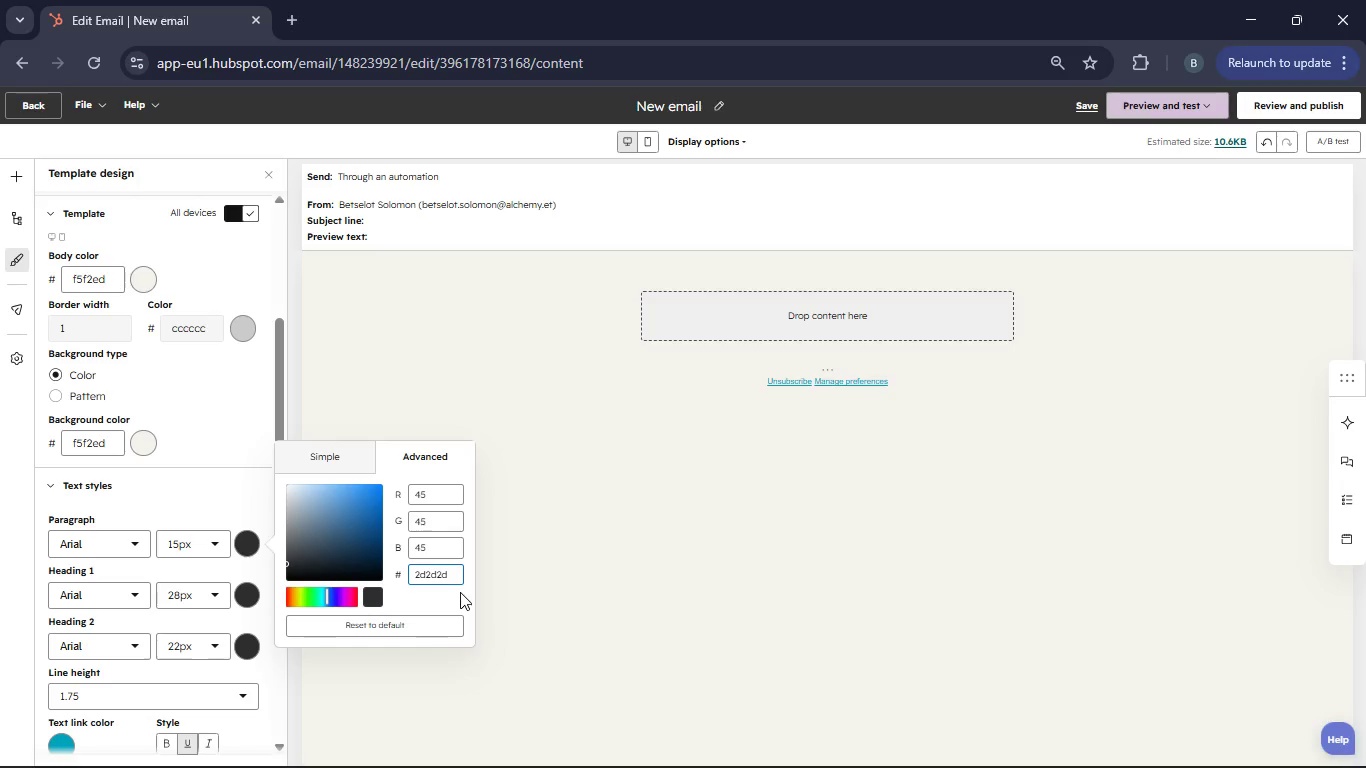 
scroll: coordinate [201, 498], scroll_direction: down, amount: 2.0
 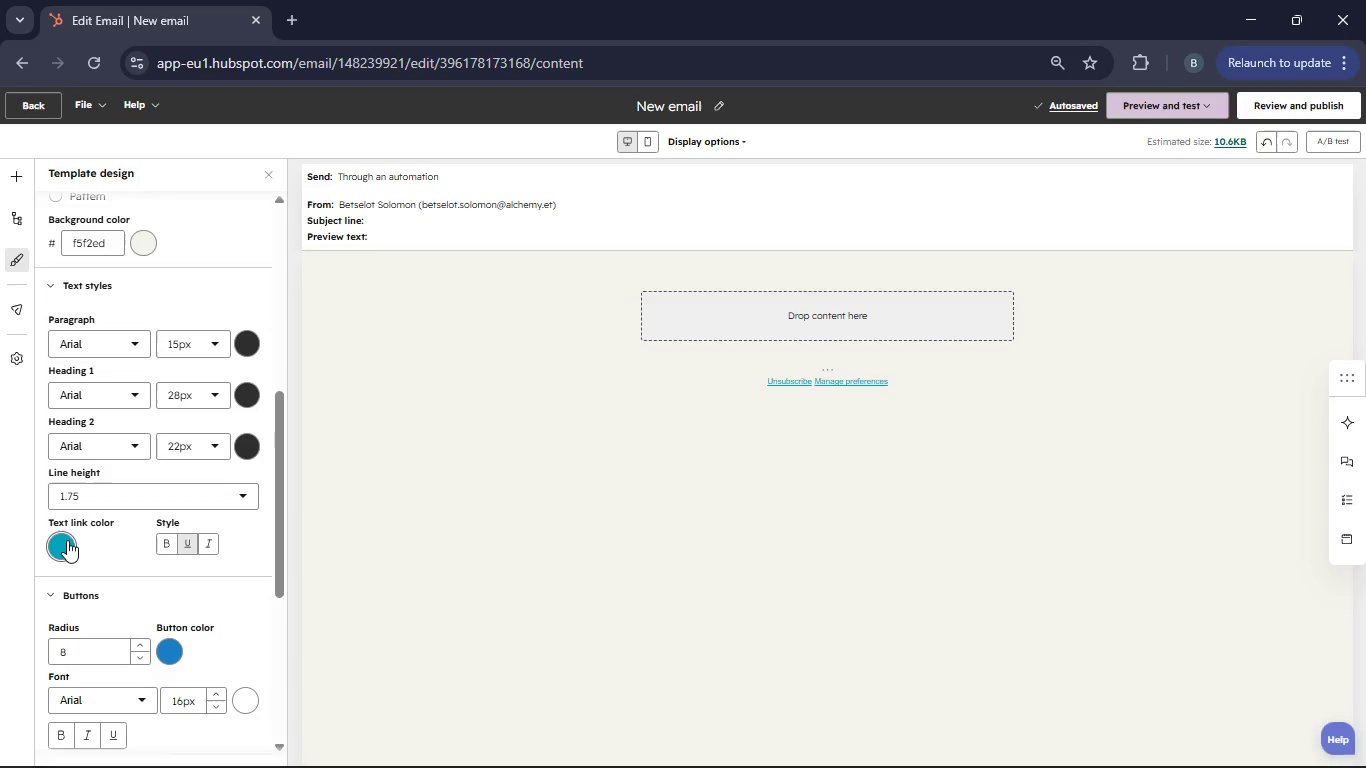 
wait(10.62)
 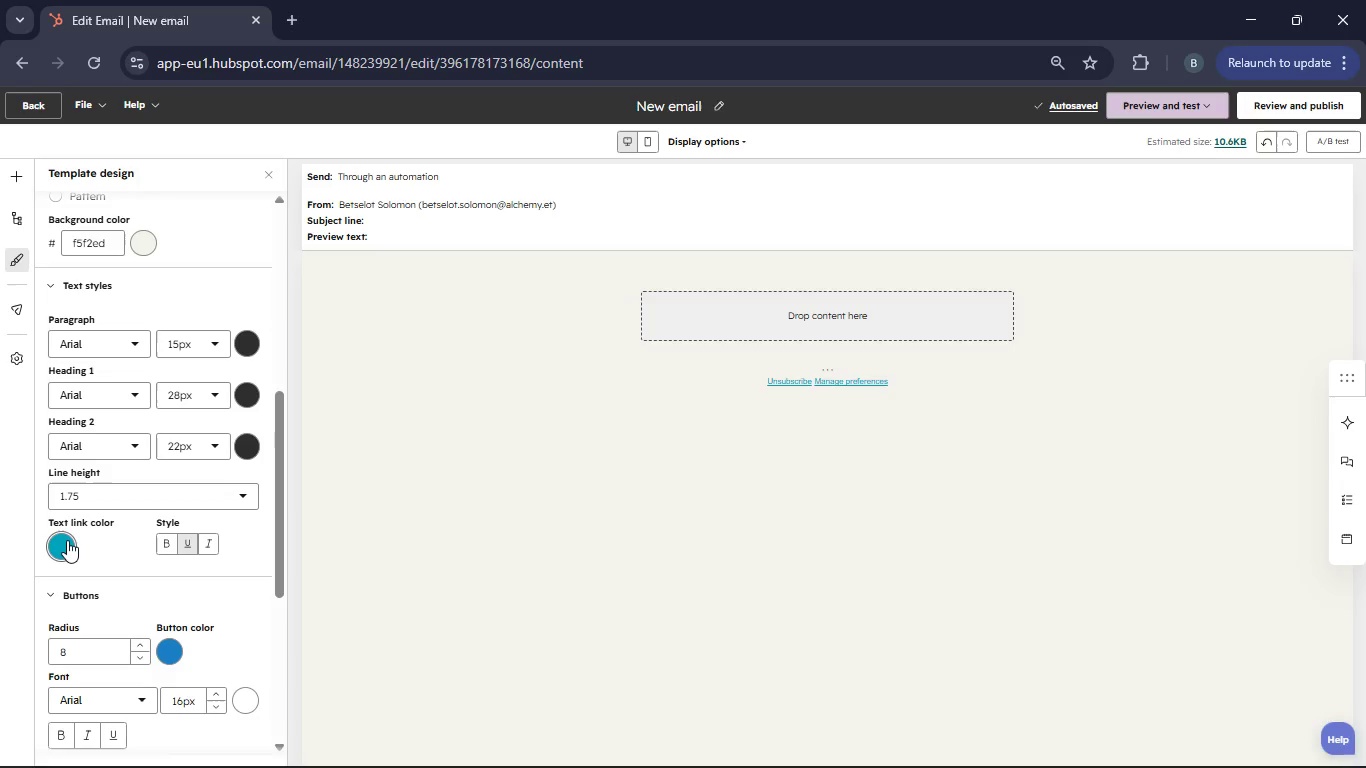 
left_click([253, 470])
 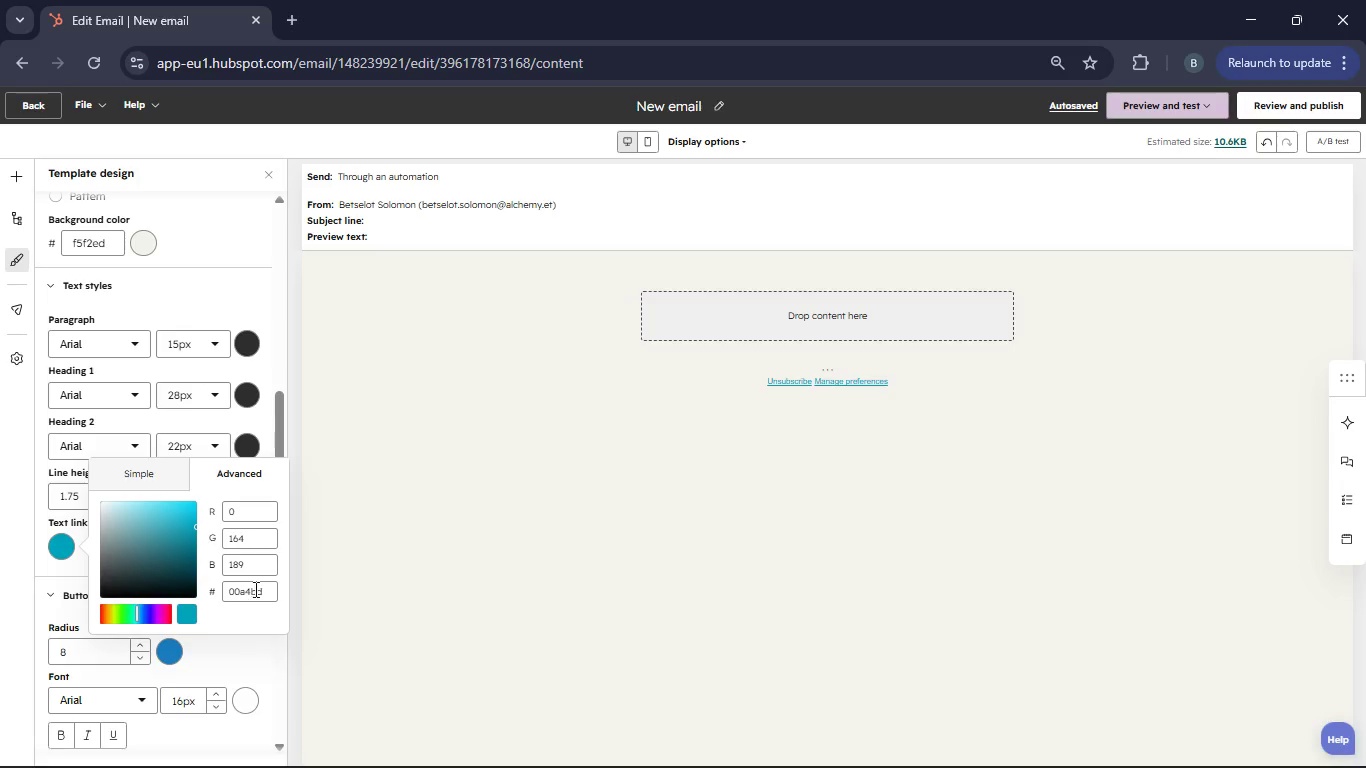 
left_click([265, 593])
 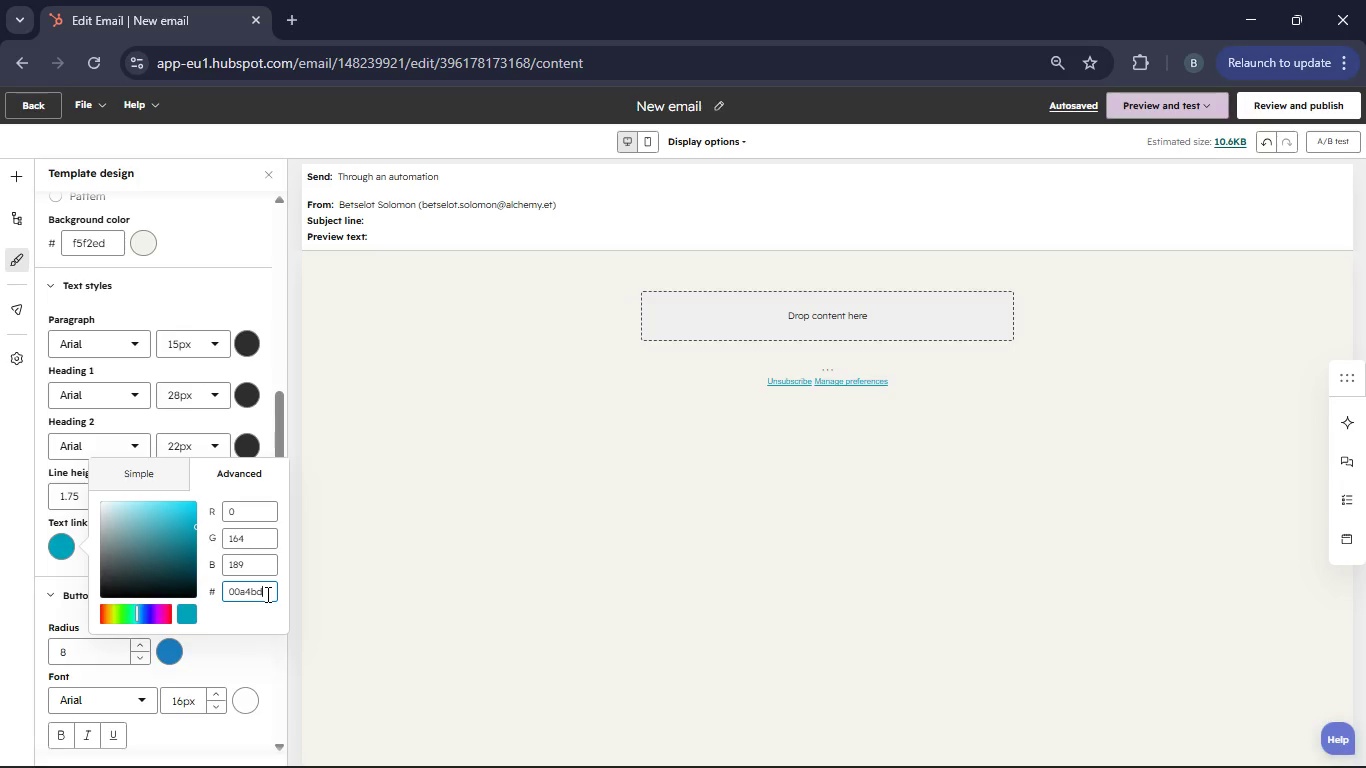 
hold_key(key=Backspace, duration=0.88)
 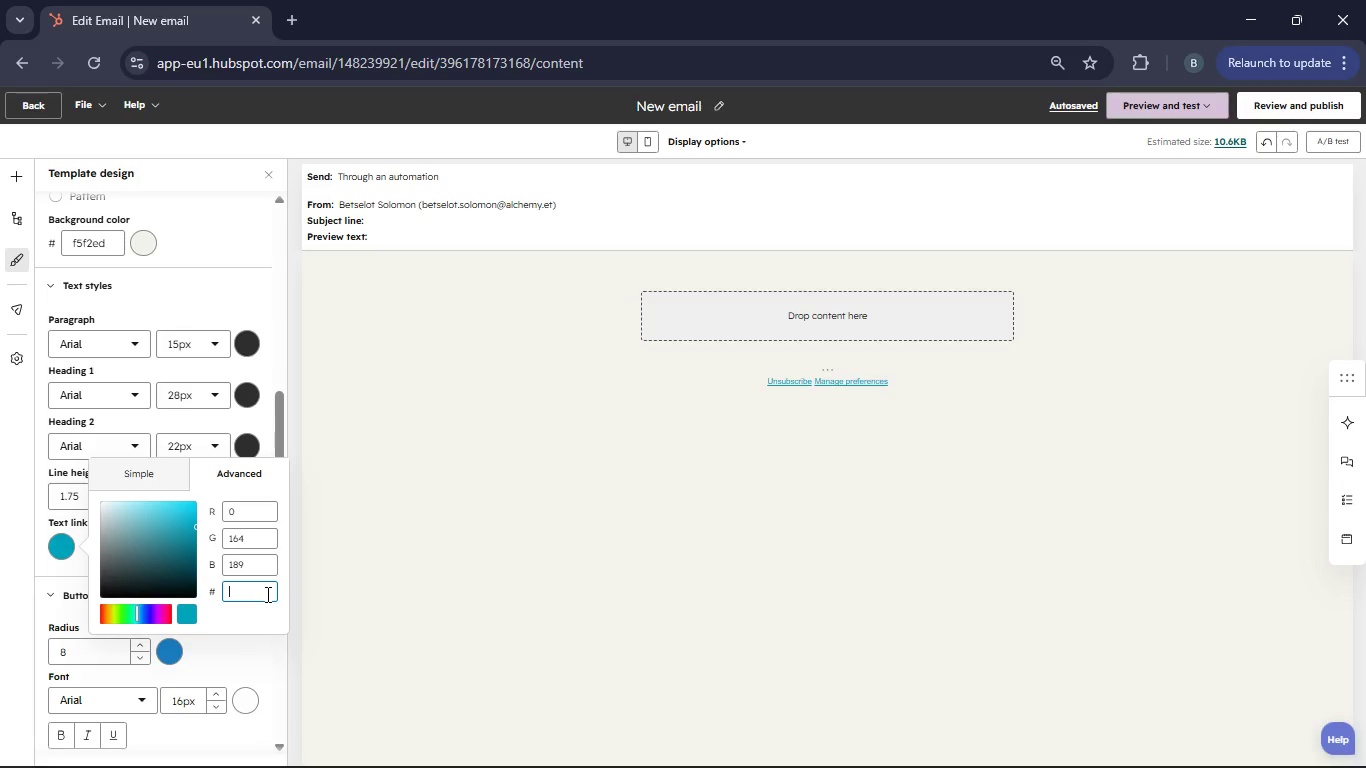 
key(Backspace)
key(Backspace)
key(Backspace)
type(b89b72)
 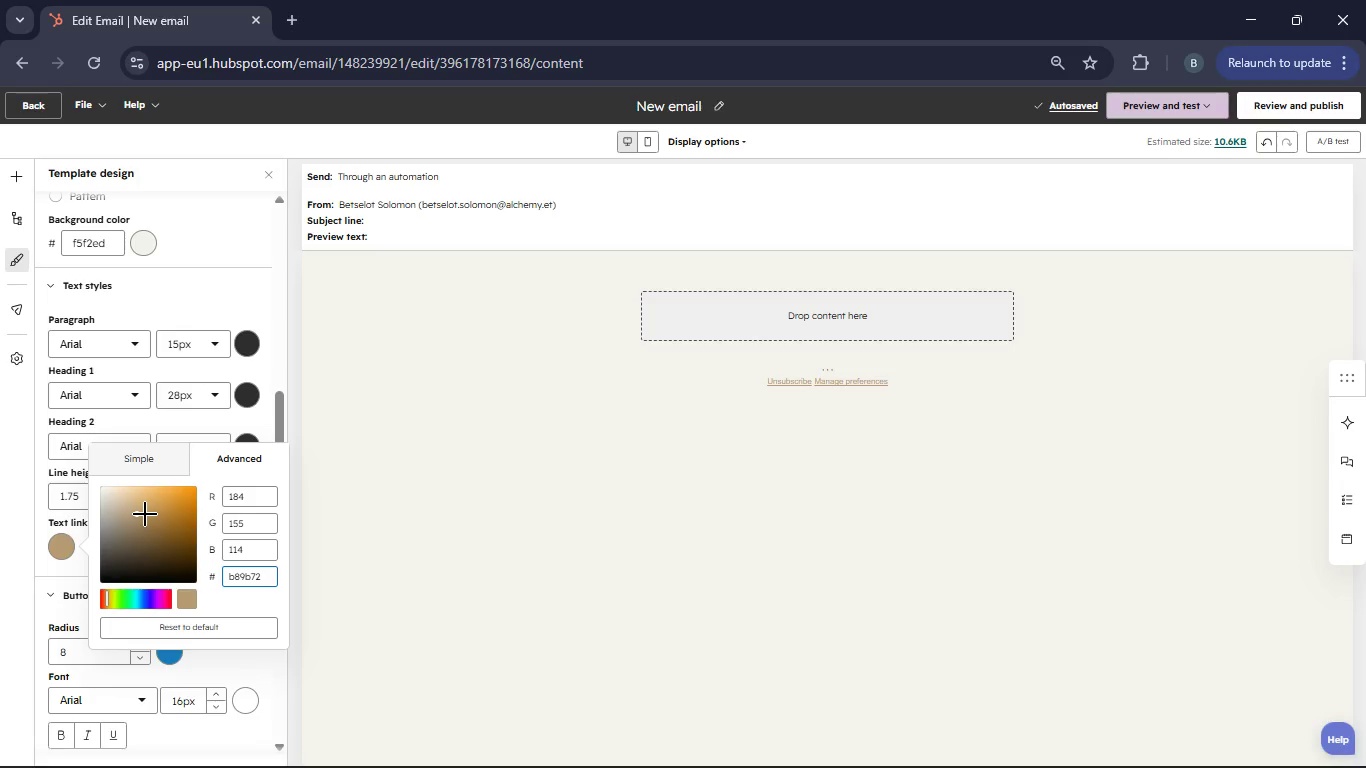 
wait(5.62)
 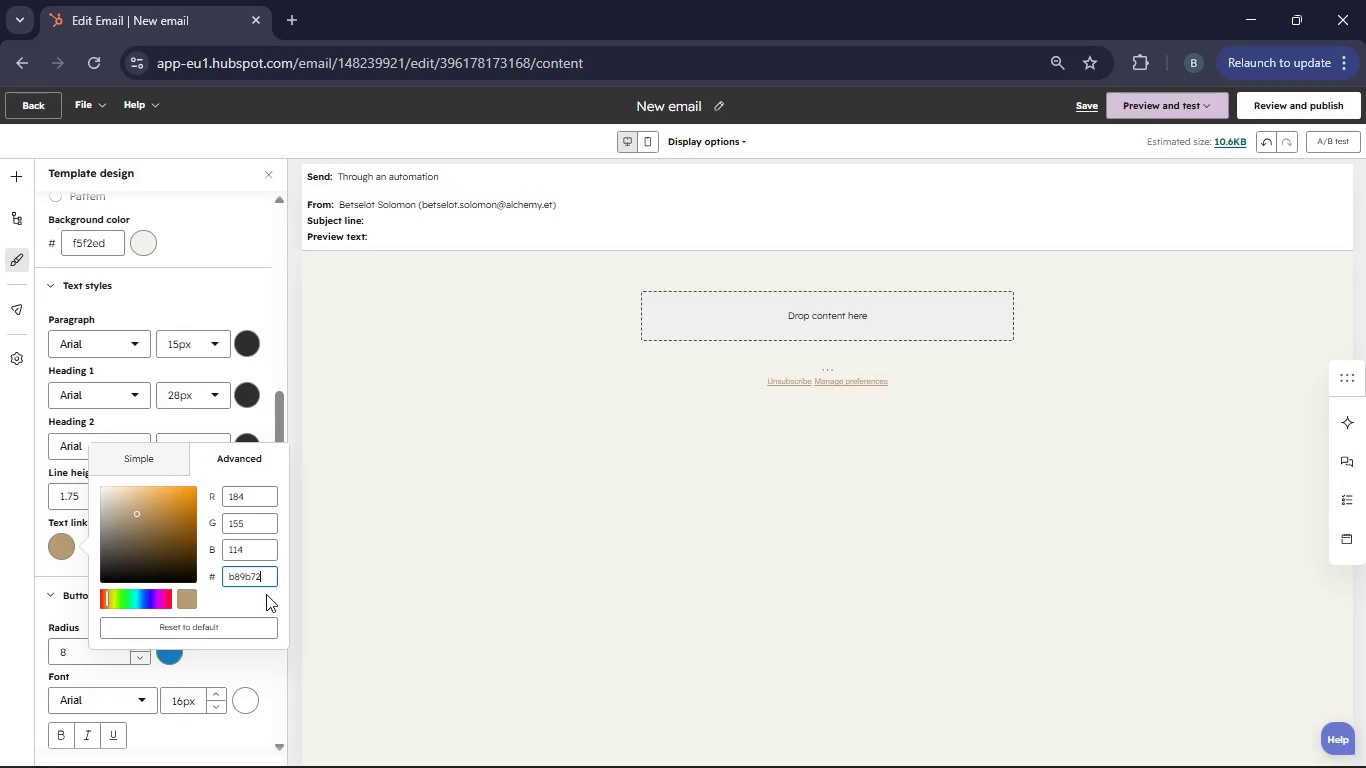 
left_click_drag(start_coordinate=[145, 514], to_coordinate=[147, 496])
 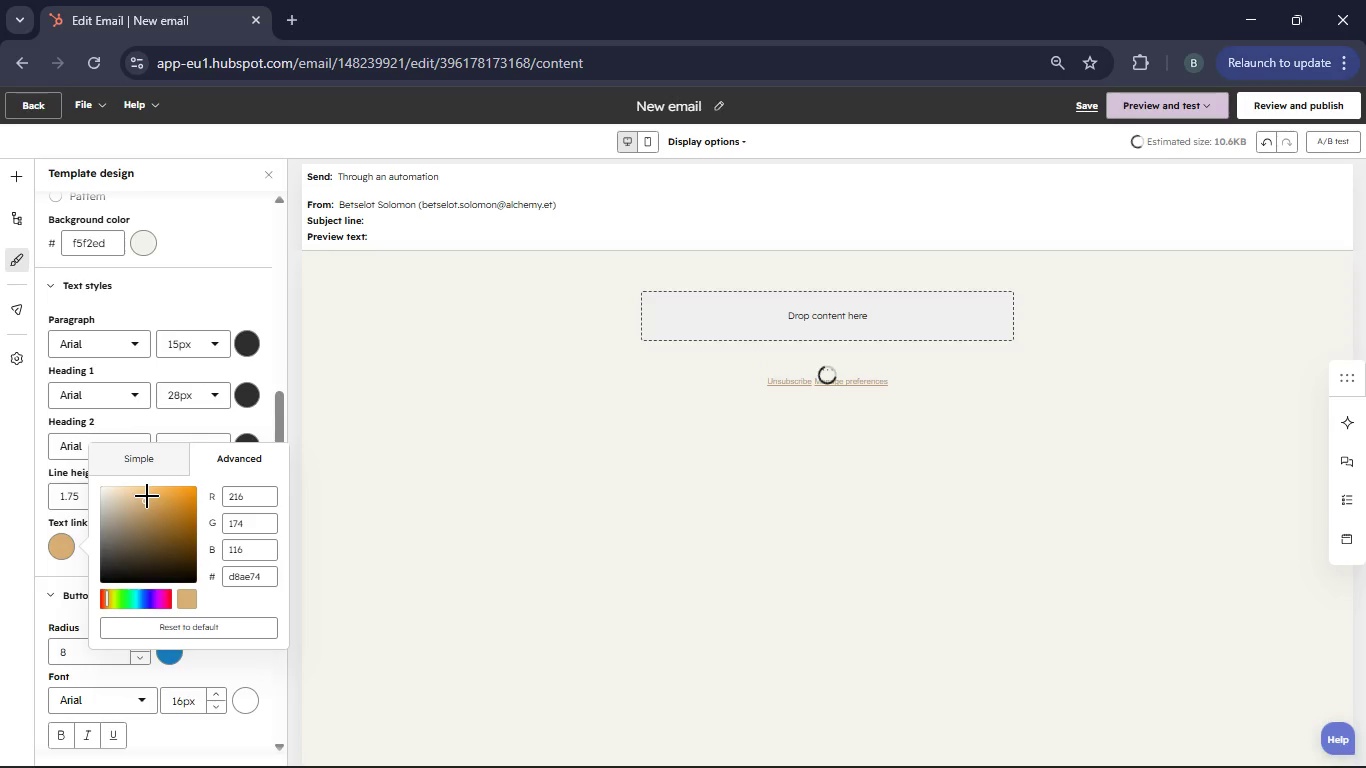 
left_click([147, 495])
 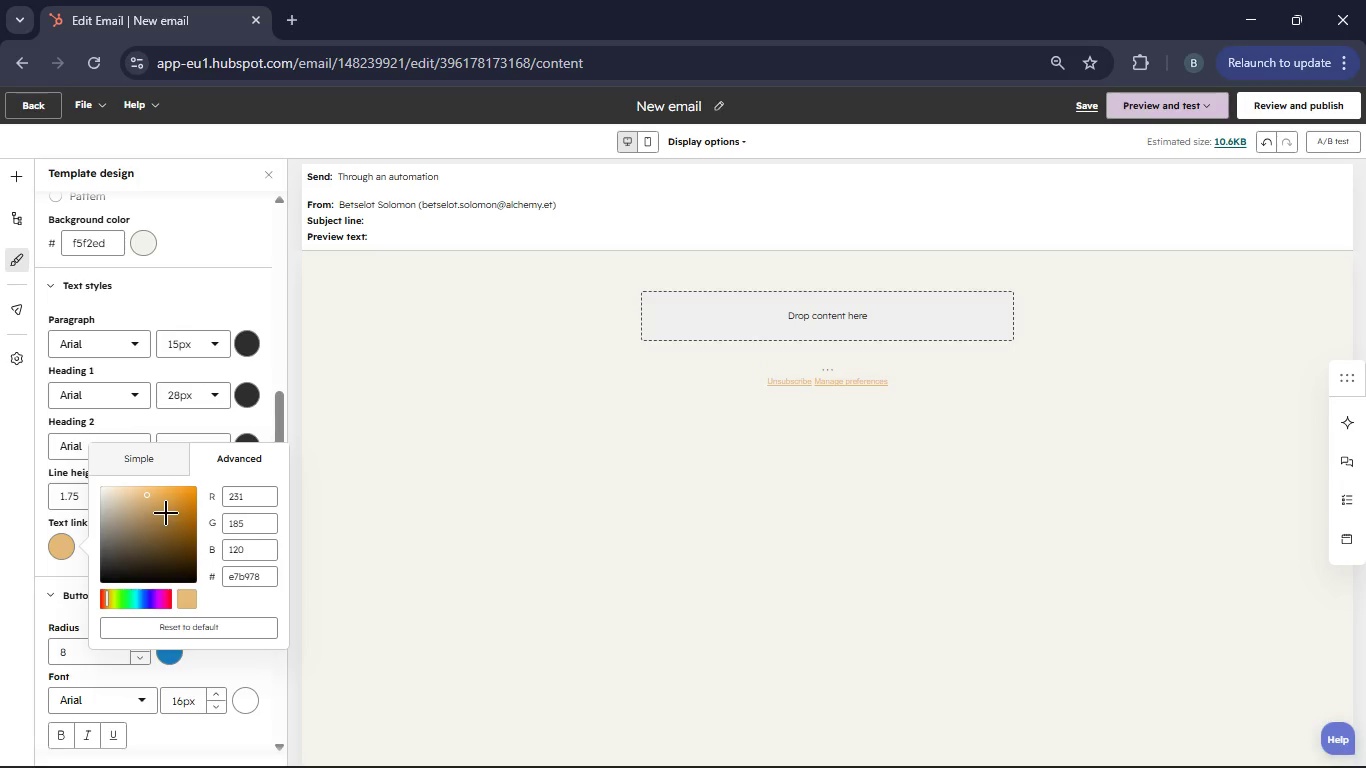 
left_click([180, 499])
 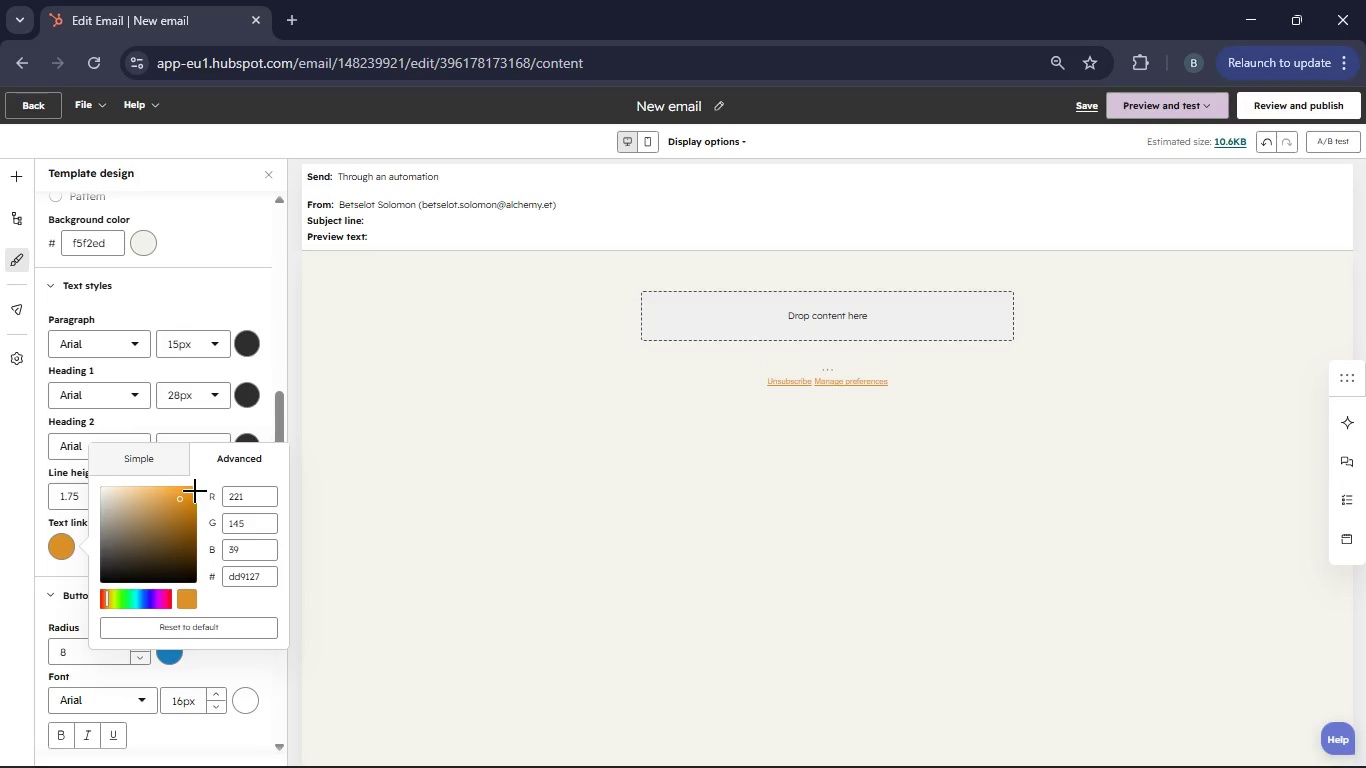 
left_click([185, 489])
 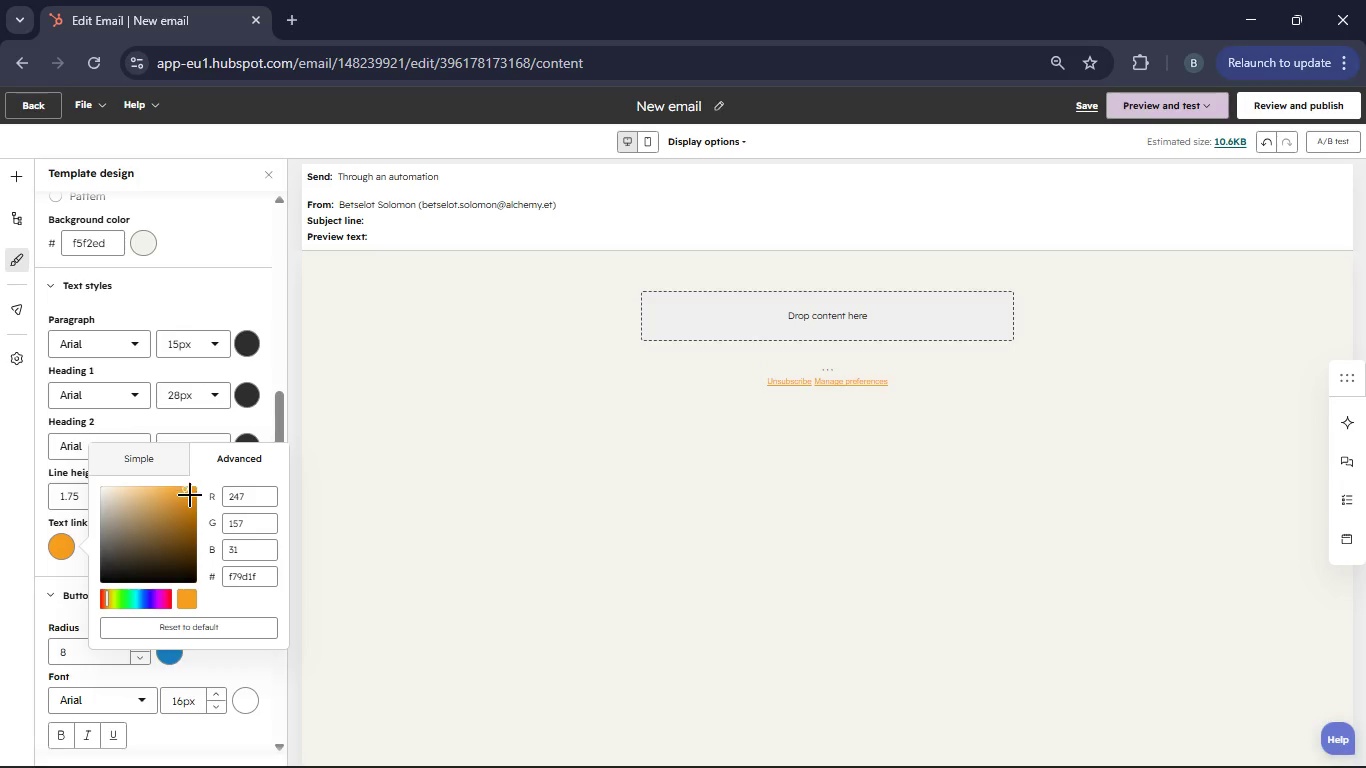 
left_click([188, 502])
 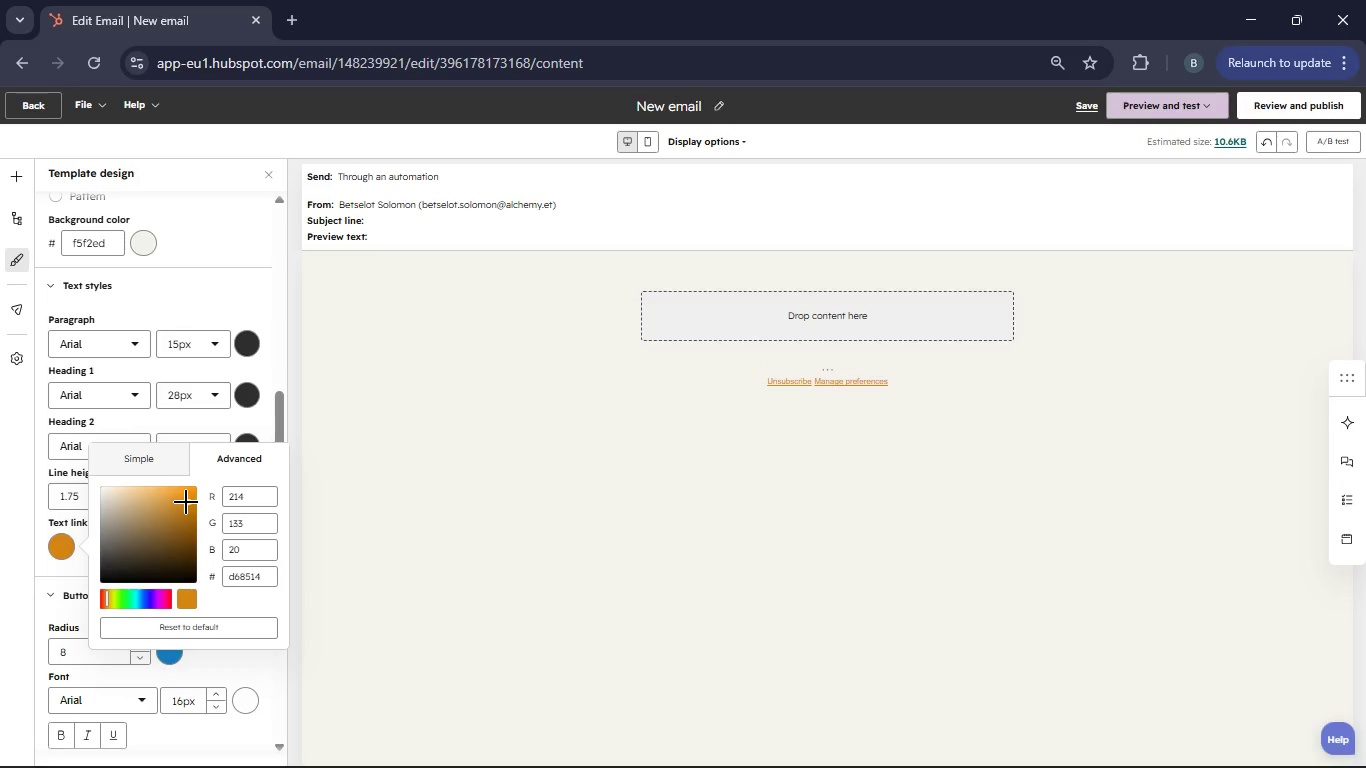 
left_click([186, 502])
 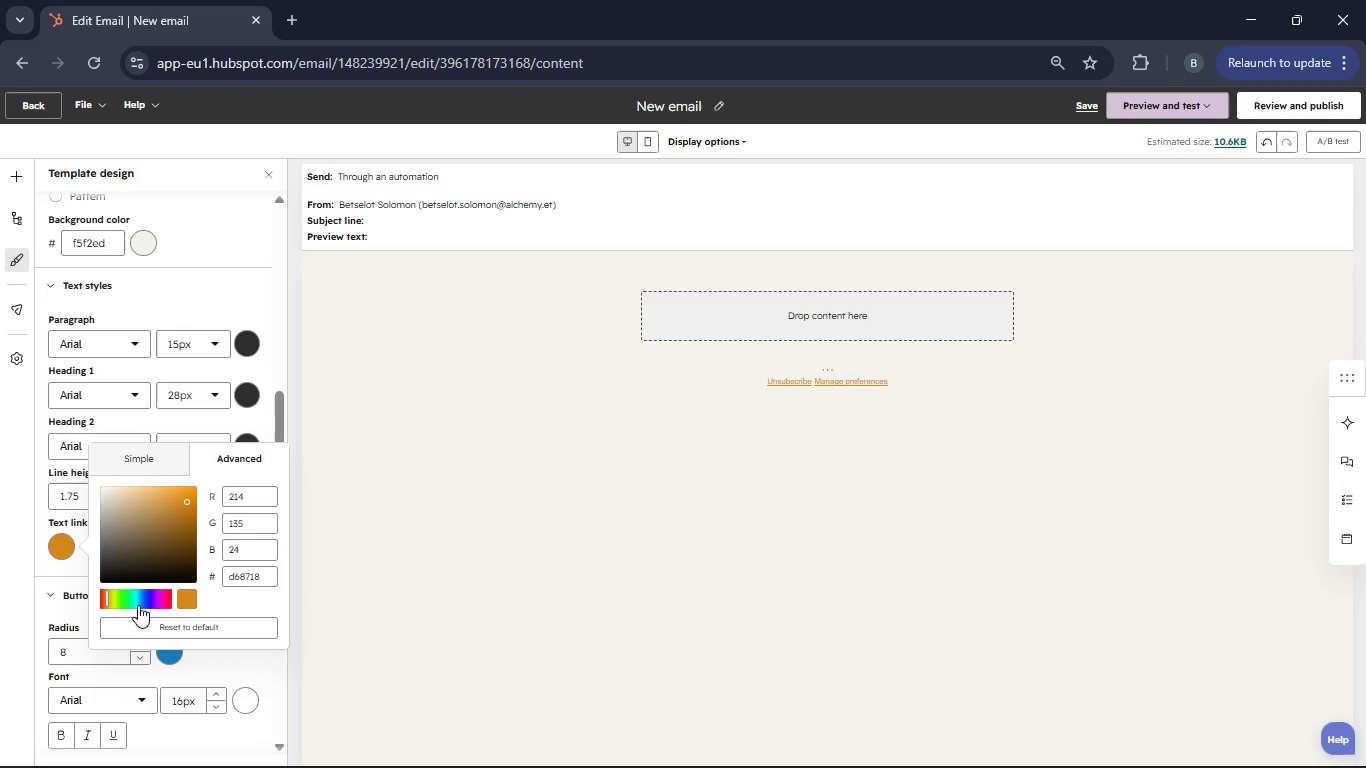 
left_click([225, 667])
 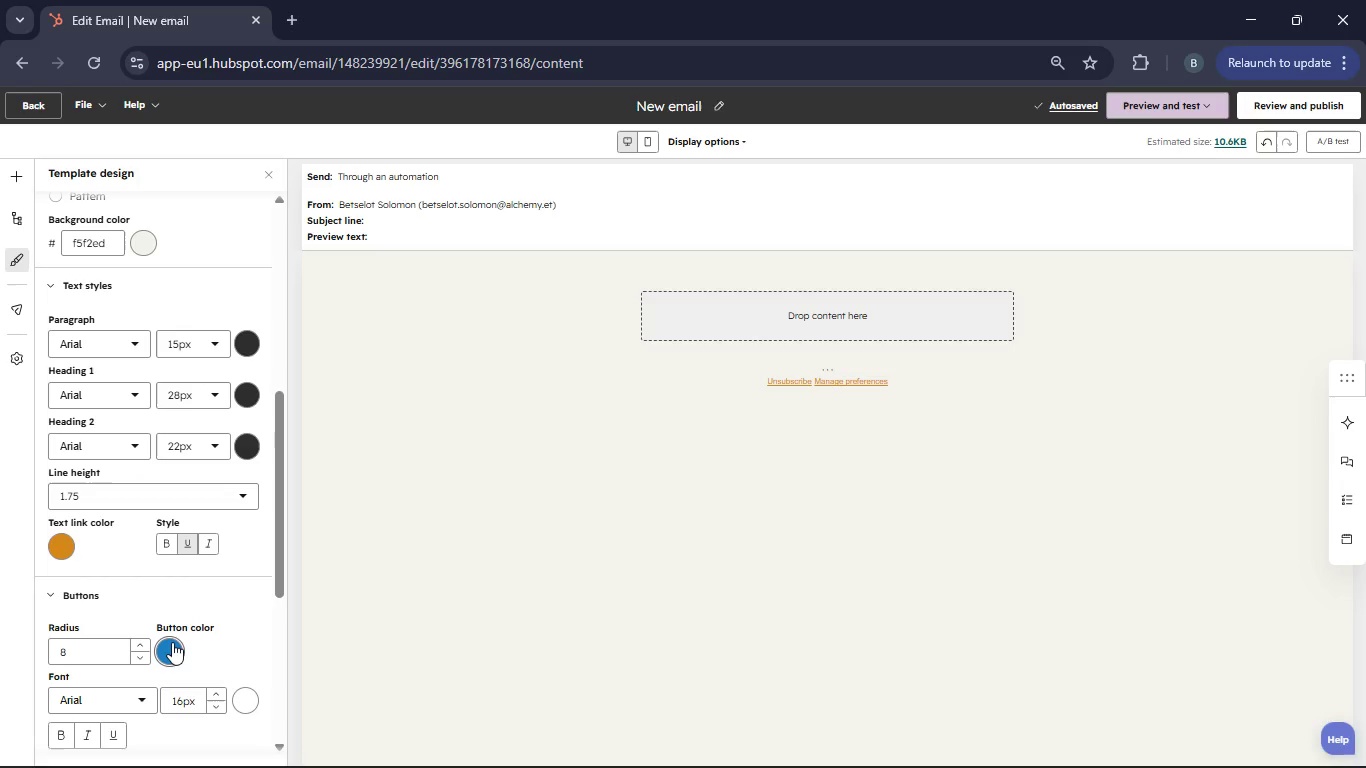 
wait(10.36)
 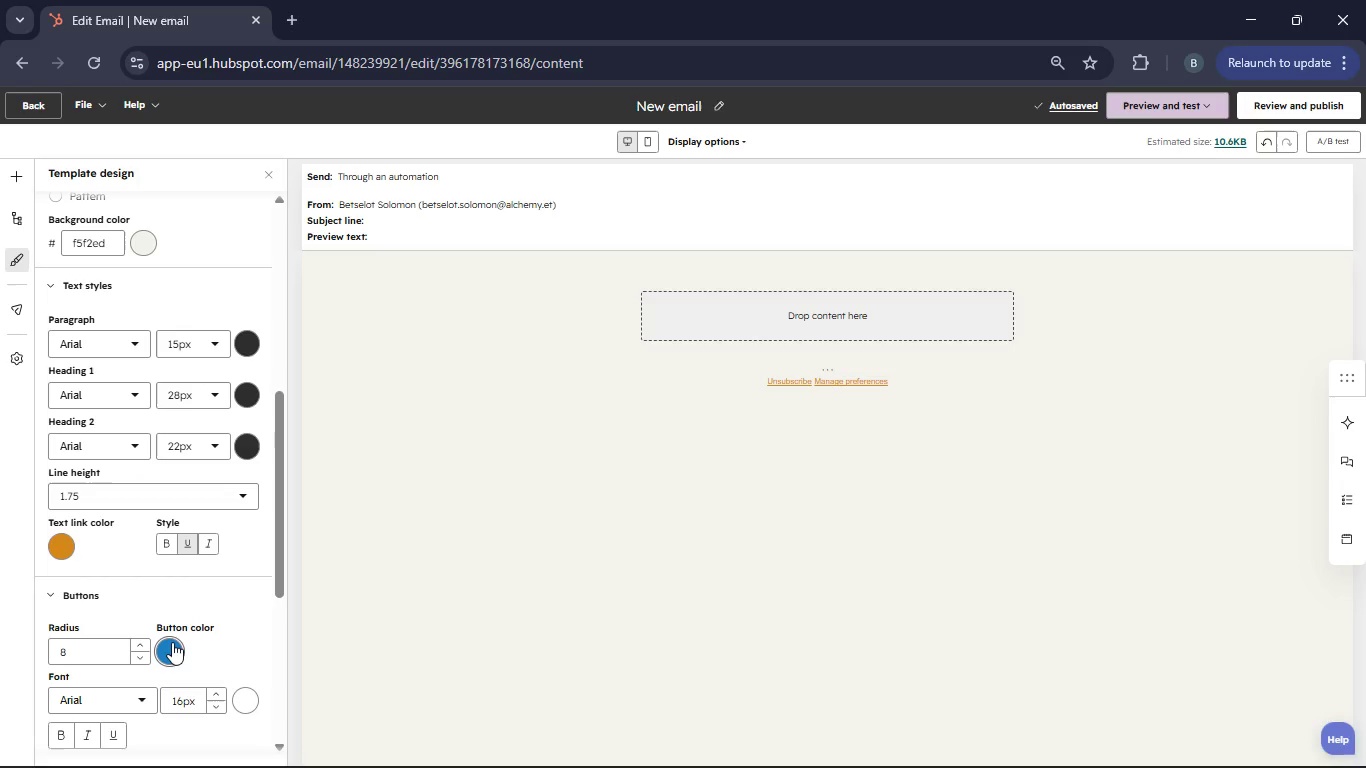 
left_click([59, 552])
 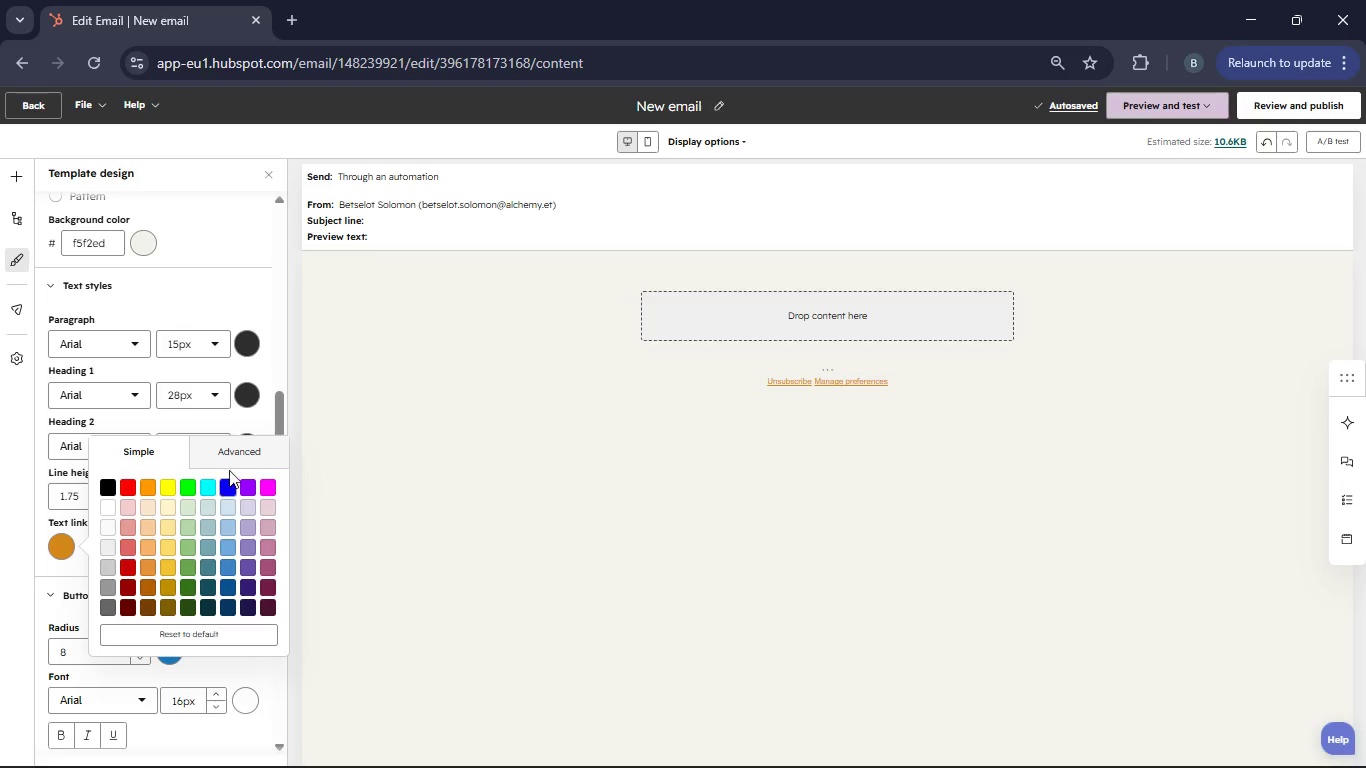 
left_click([228, 456])
 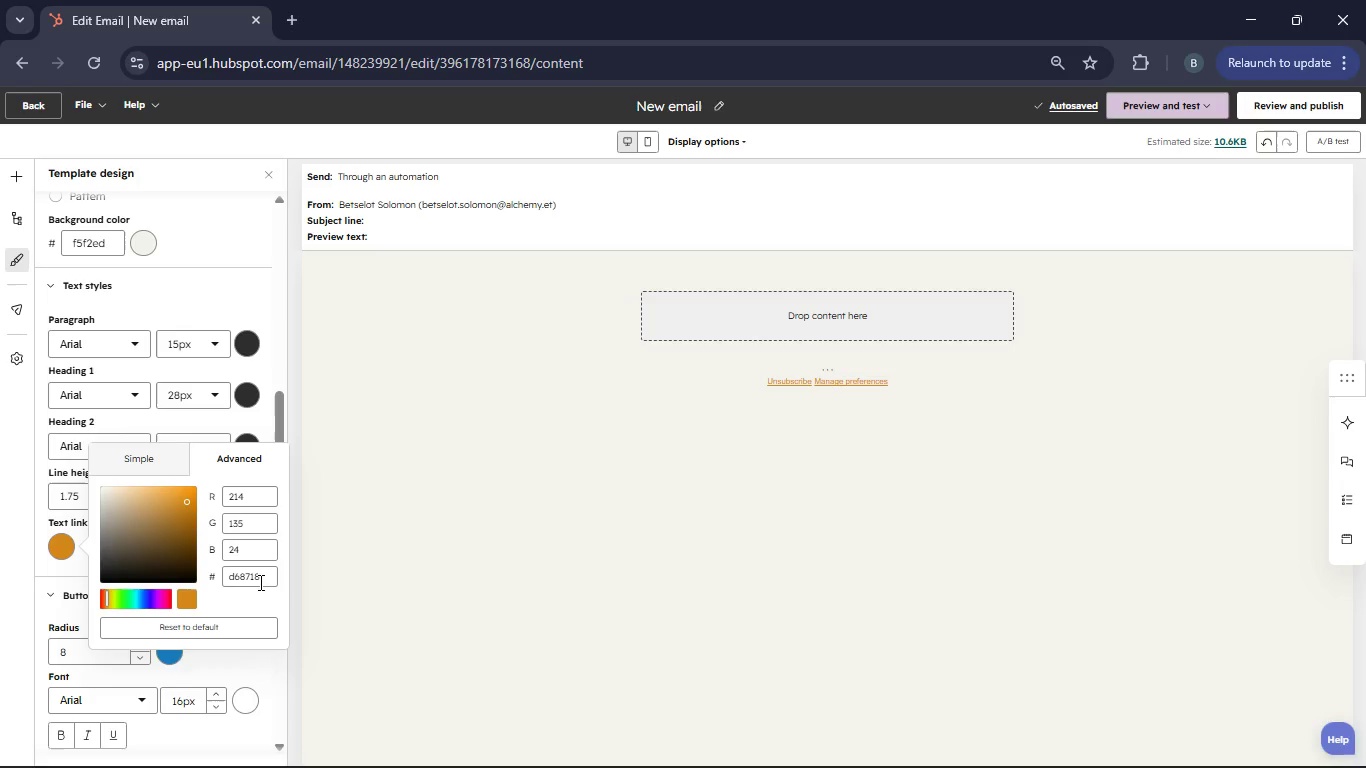 
left_click([259, 582])
 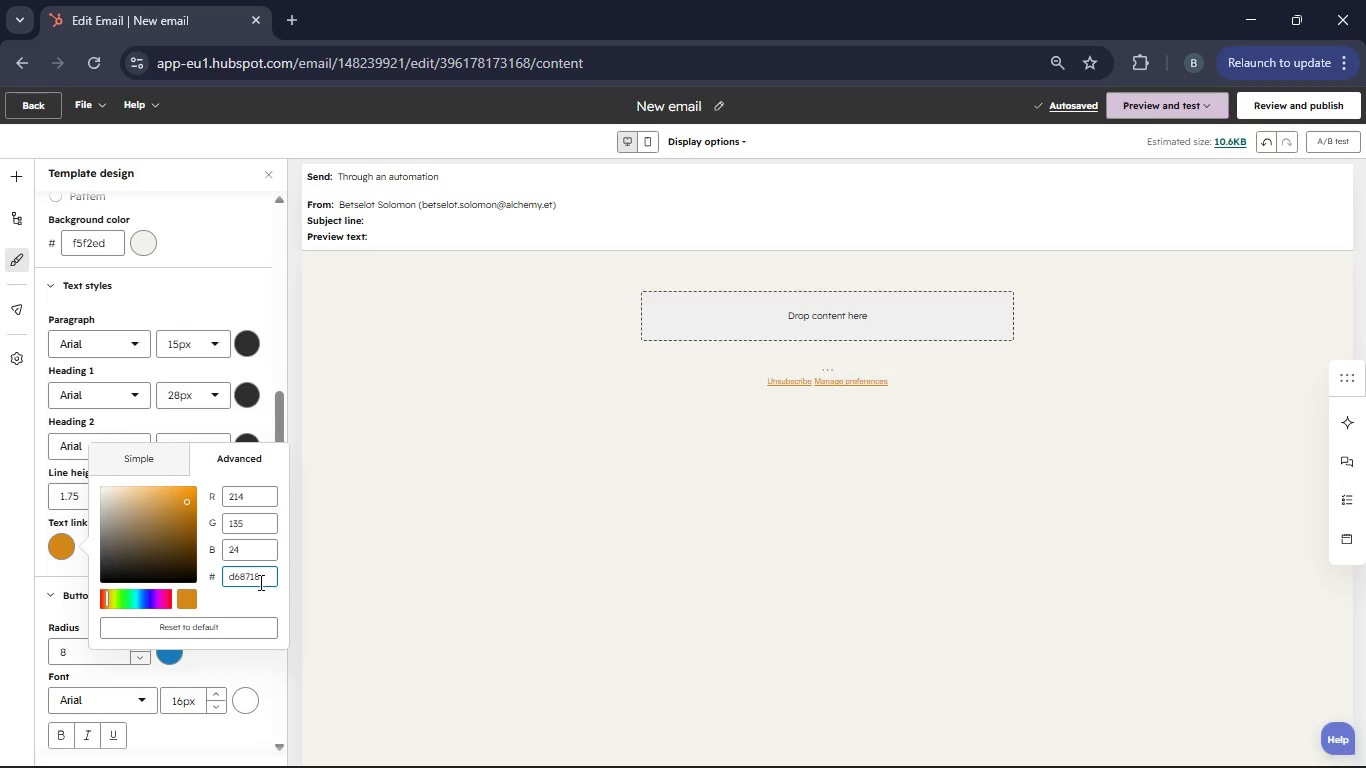 
key(Backspace)
key(Backspace)
key(Backspace)
key(Backspace)
key(Backspace)
key(Backspace)
key(Backspace)
key(Backspace)
type(601a1a)
 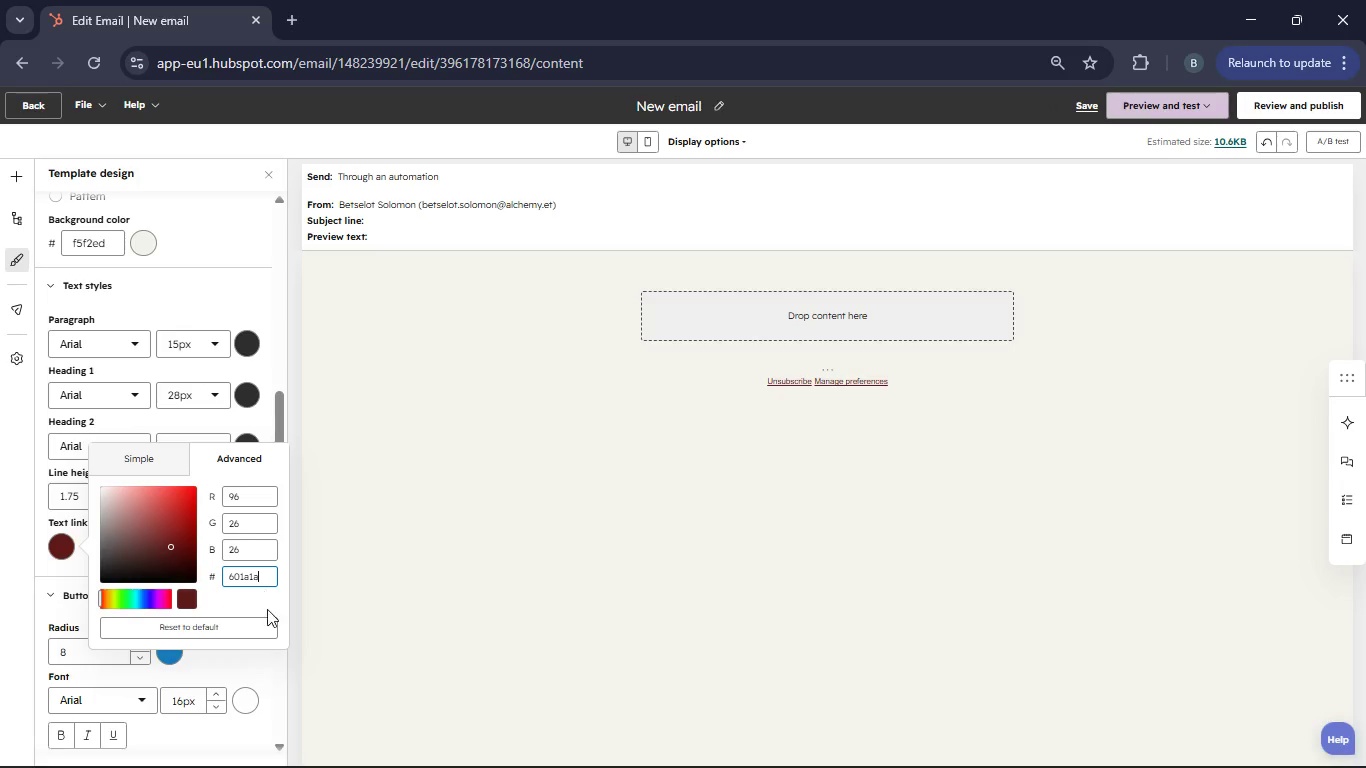 
left_click([184, 654])
 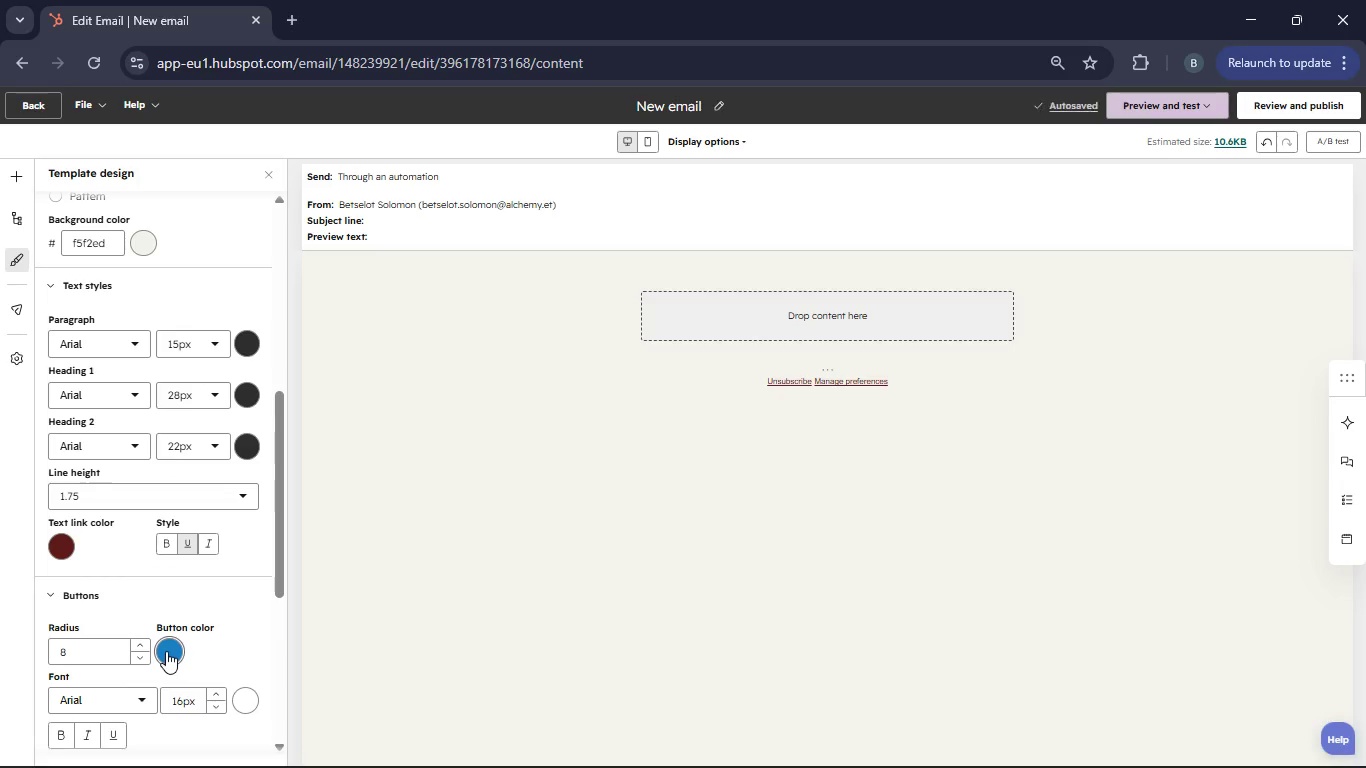 
left_click([166, 651])
 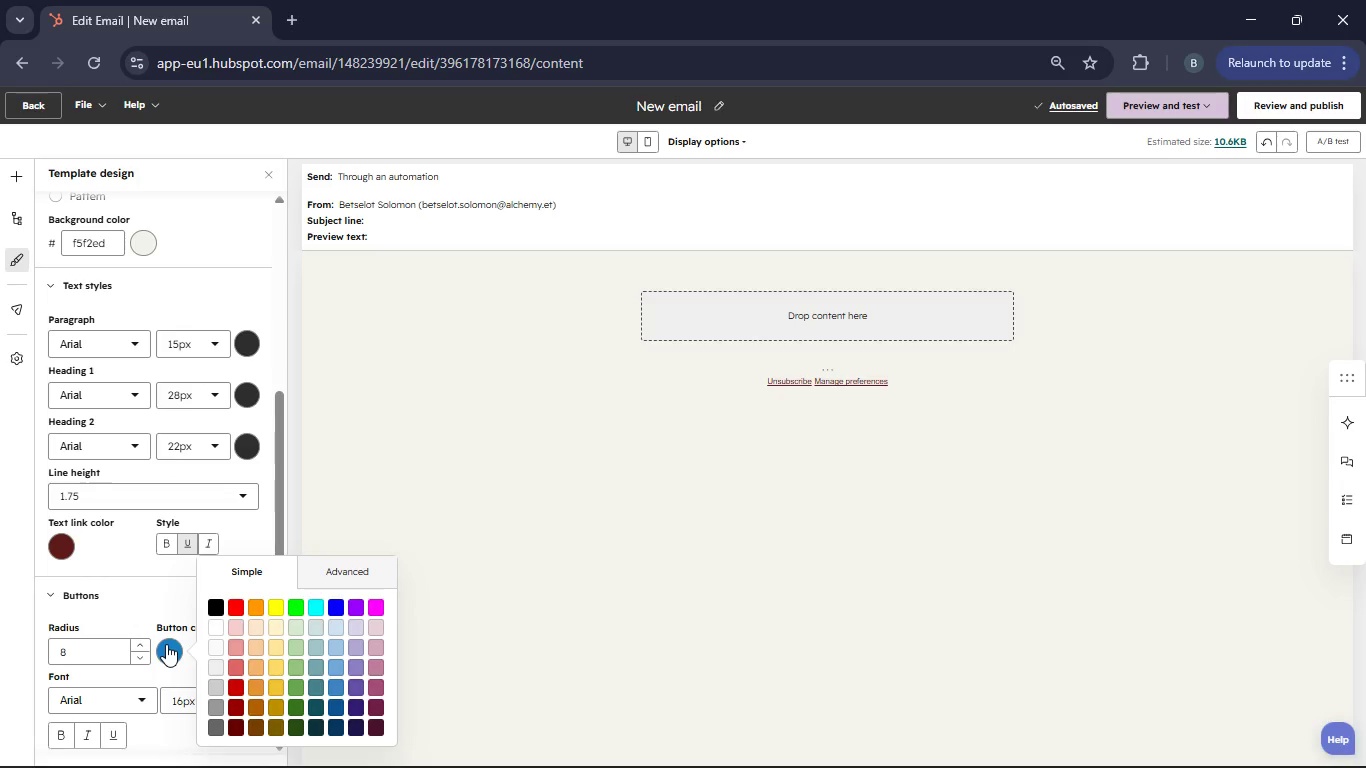 
left_click([375, 579])
 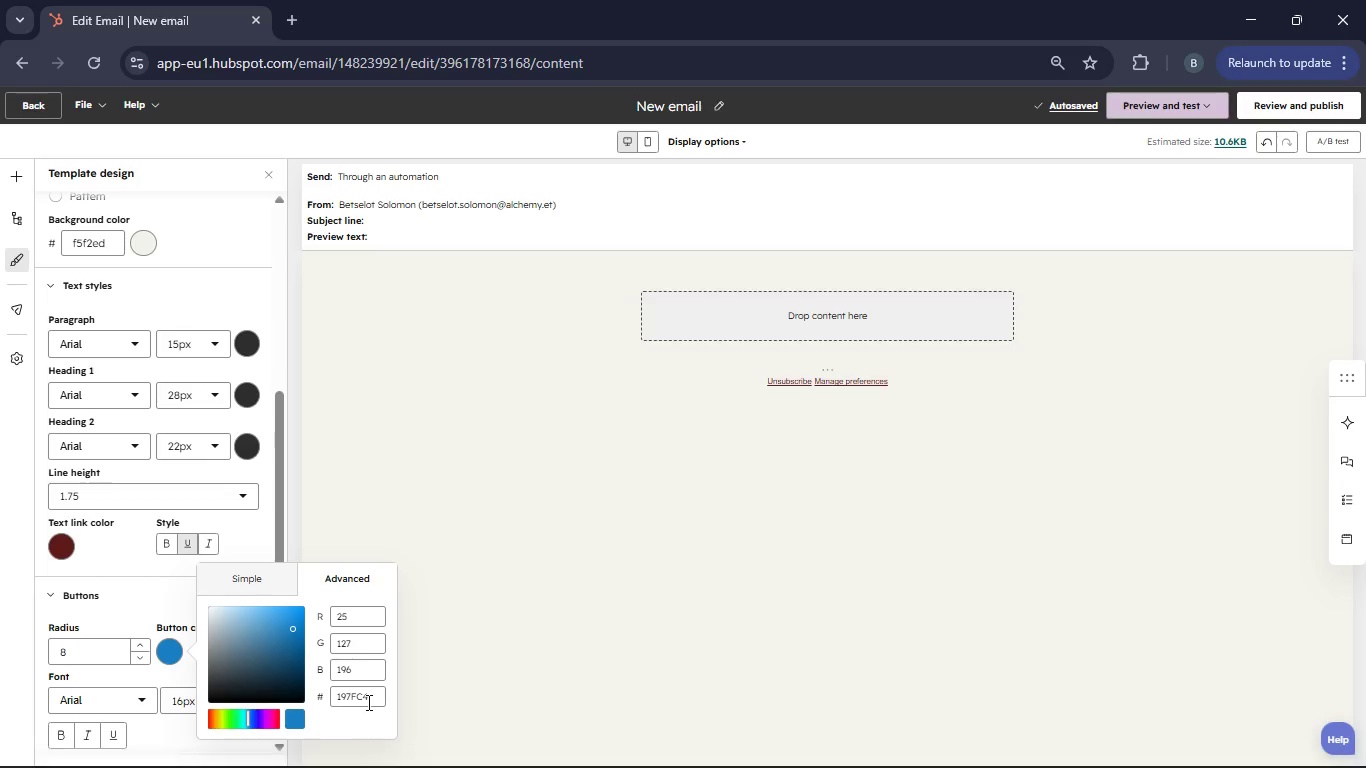 
left_click([367, 702])
 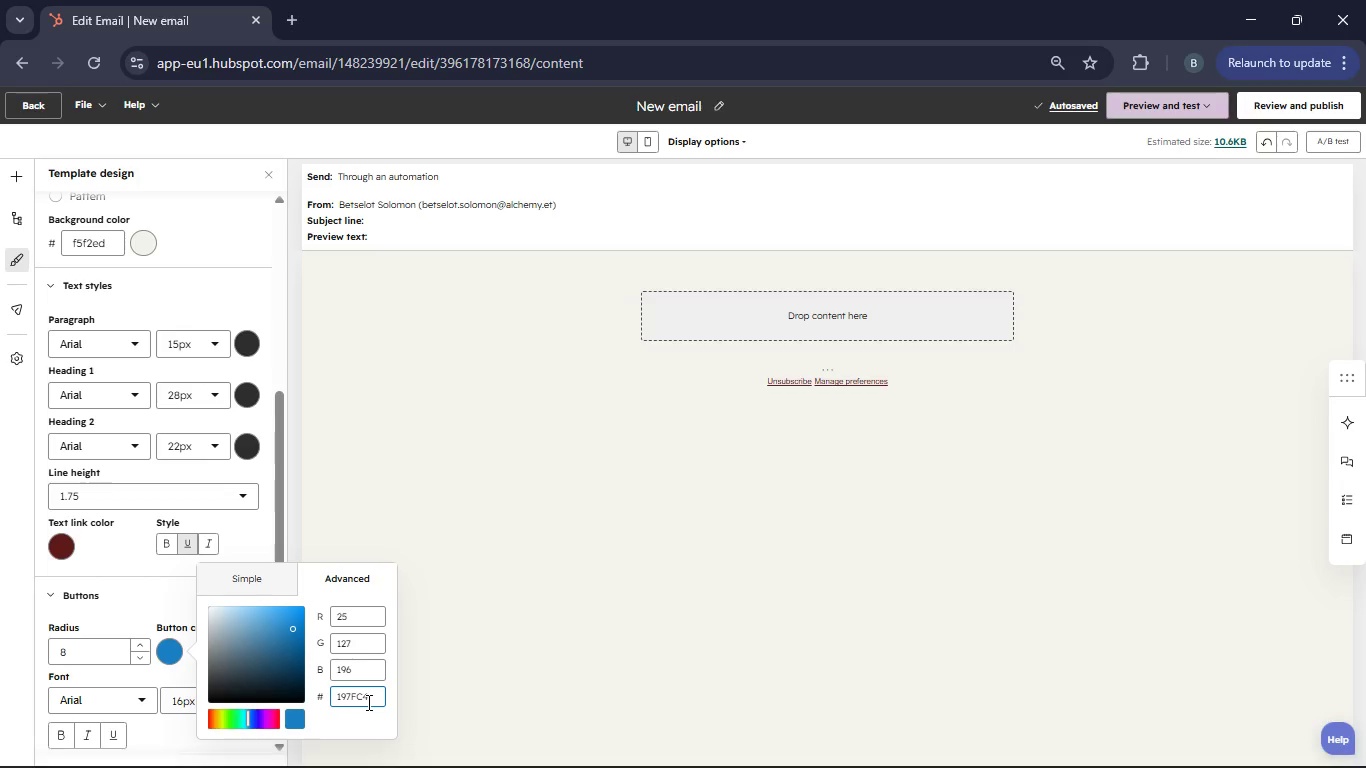 
hold_key(key=Backspace, duration=1.03)
 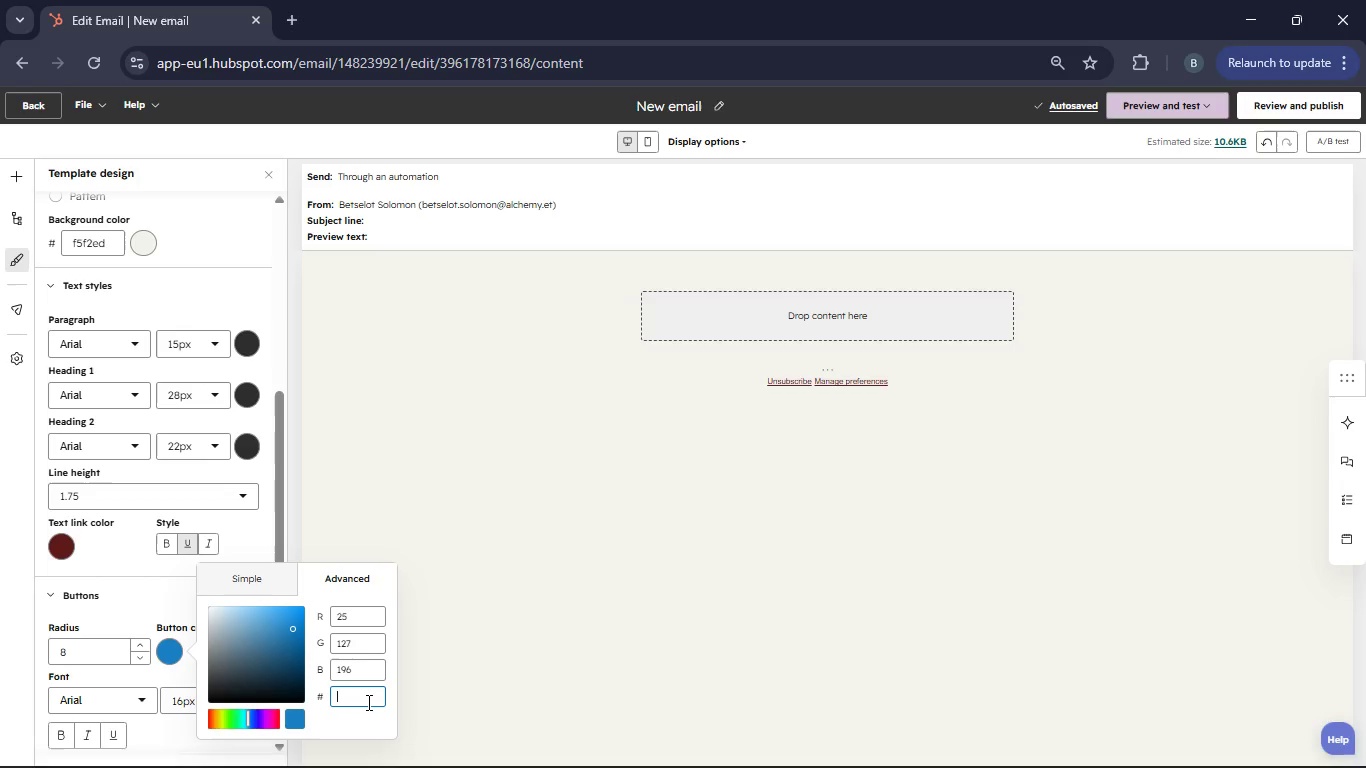 
key(Backspace)
key(Backspace)
key(Backspace)
key(Backspace)
key(Backspace)
type(601a1a)
 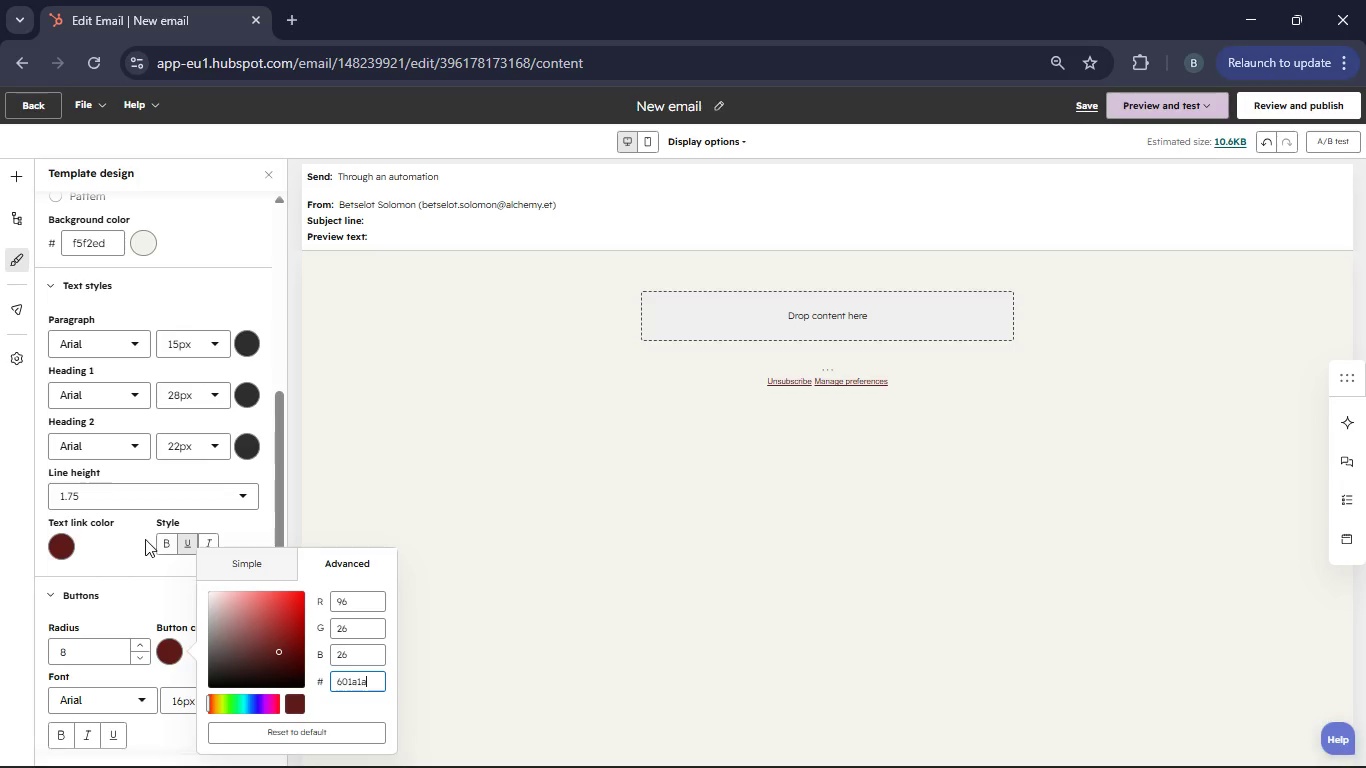 
left_click([137, 577])
 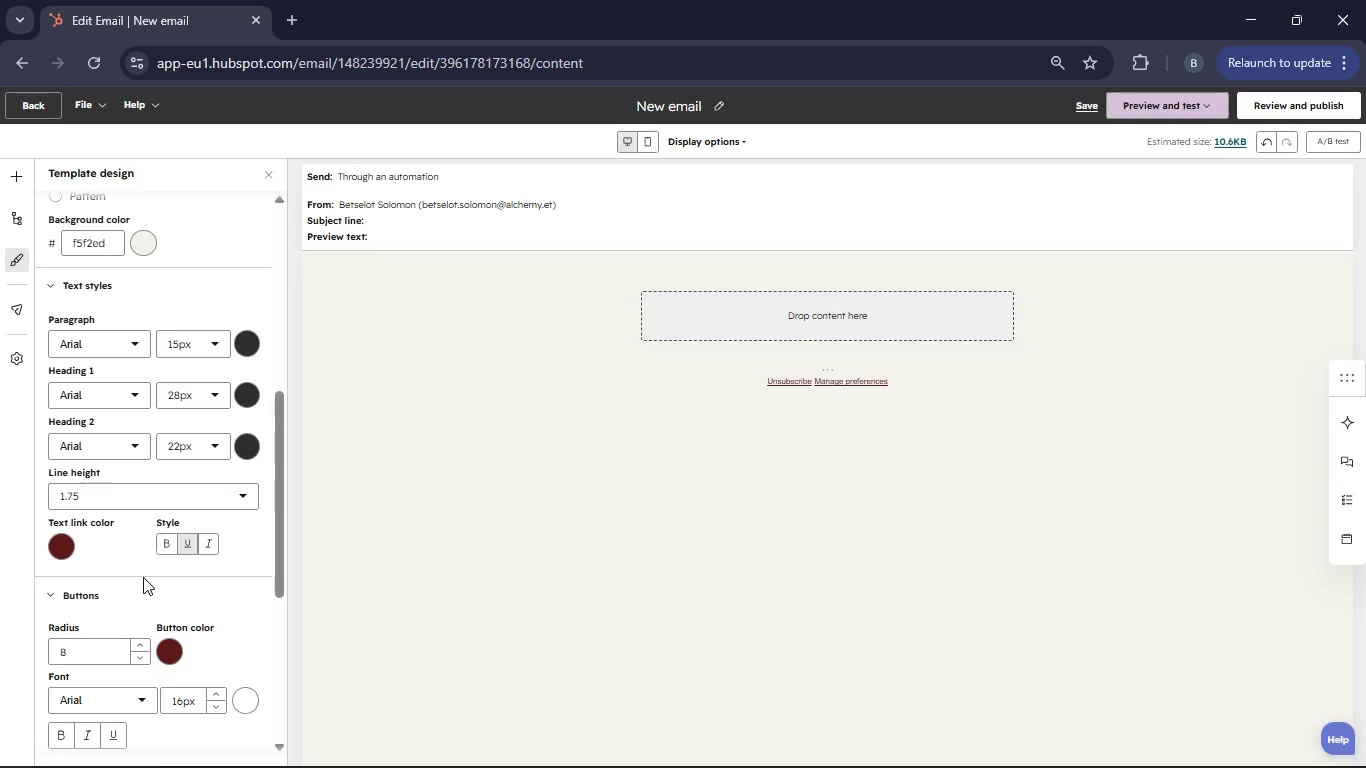 
scroll: coordinate [201, 573], scroll_direction: down, amount: 3.0
 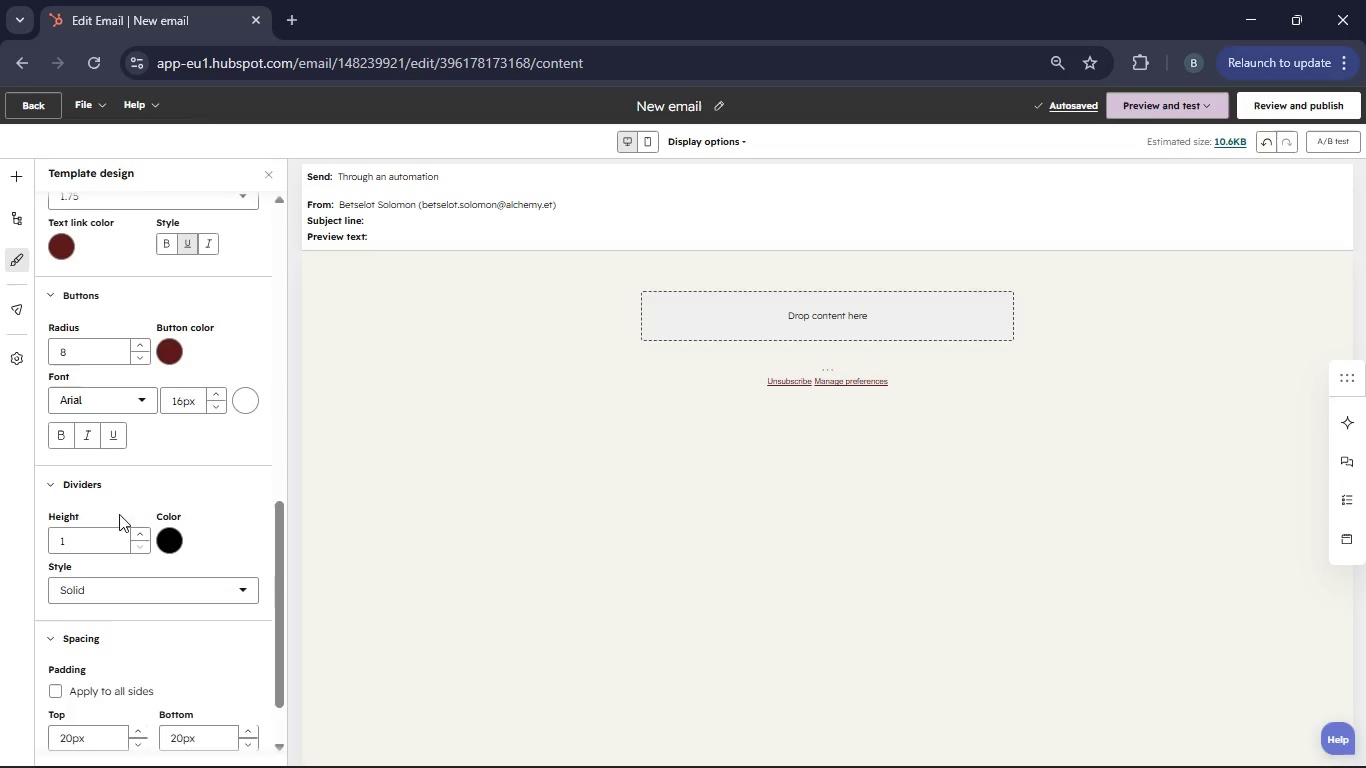 
left_click([139, 405])
 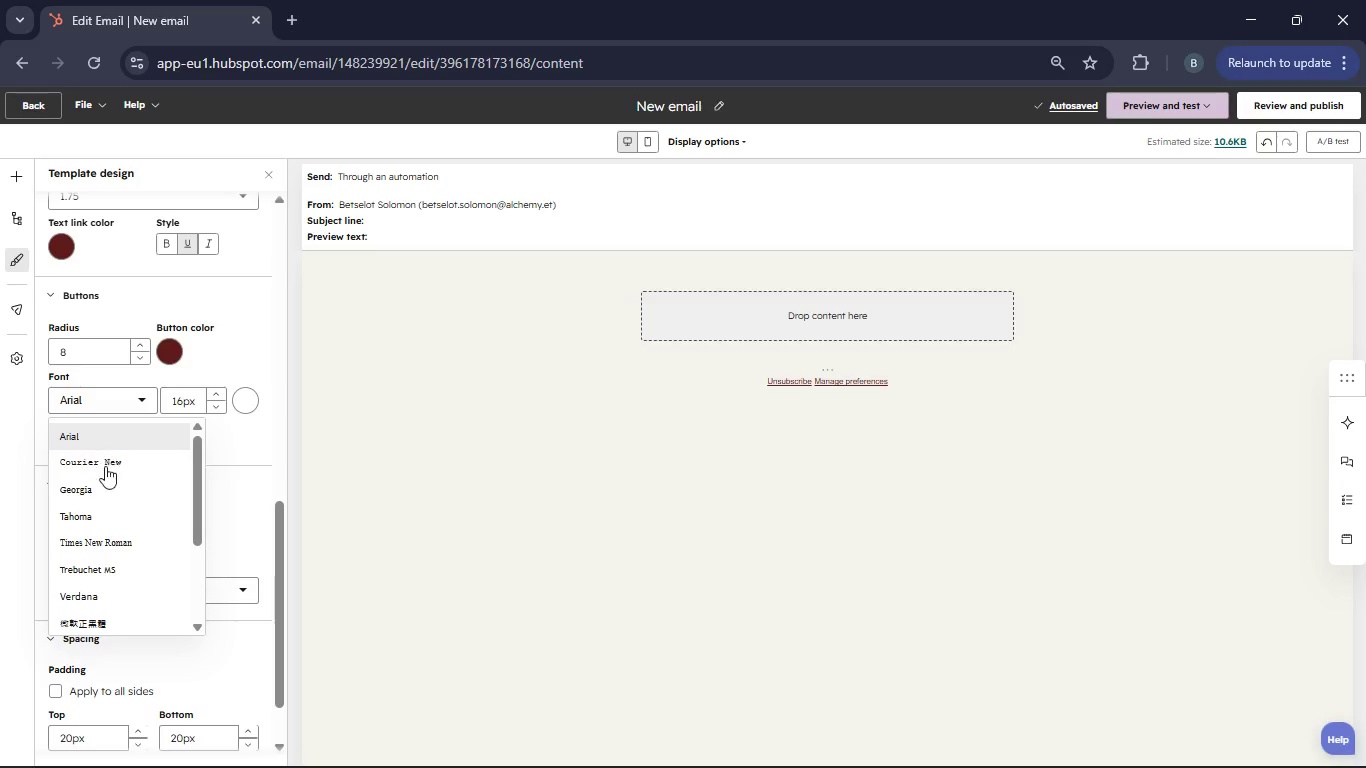 
scroll: coordinate [120, 542], scroll_direction: down, amount: 3.0
 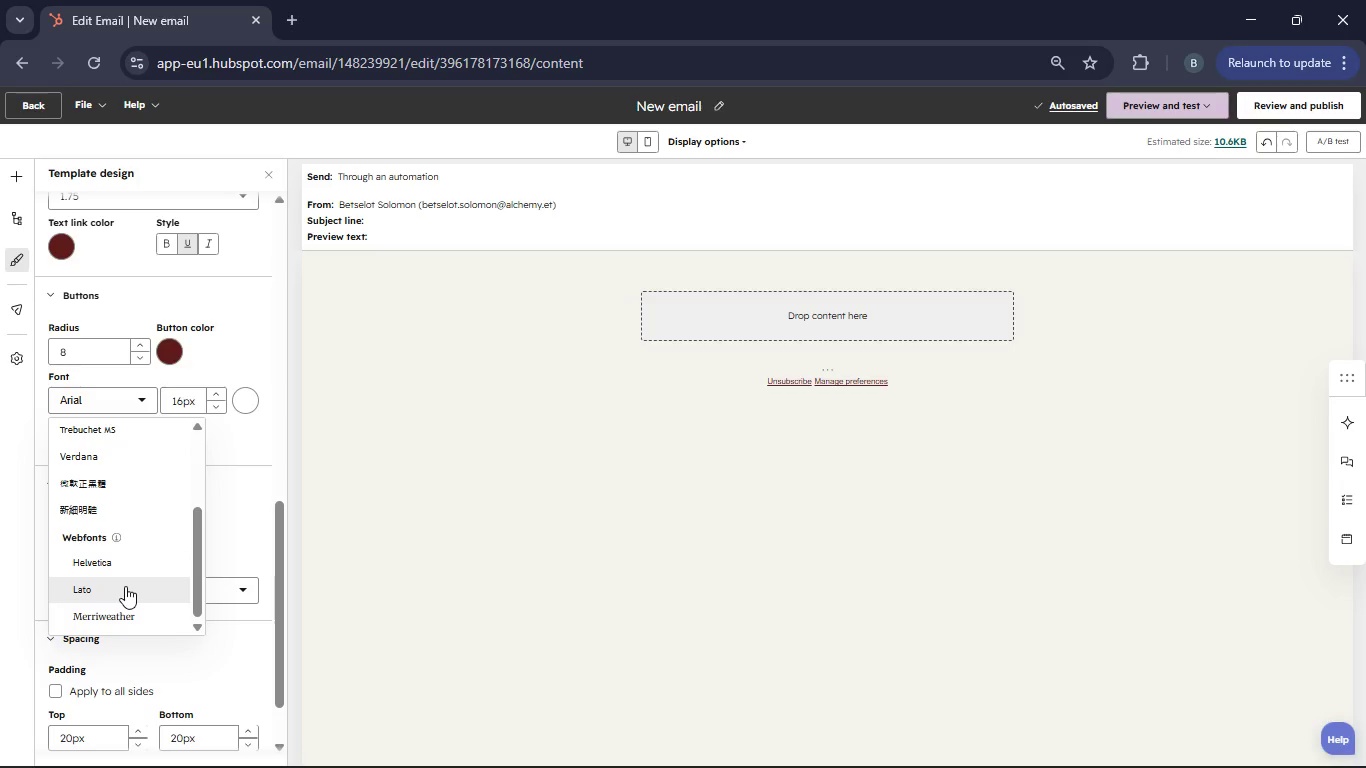 
left_click([125, 586])
 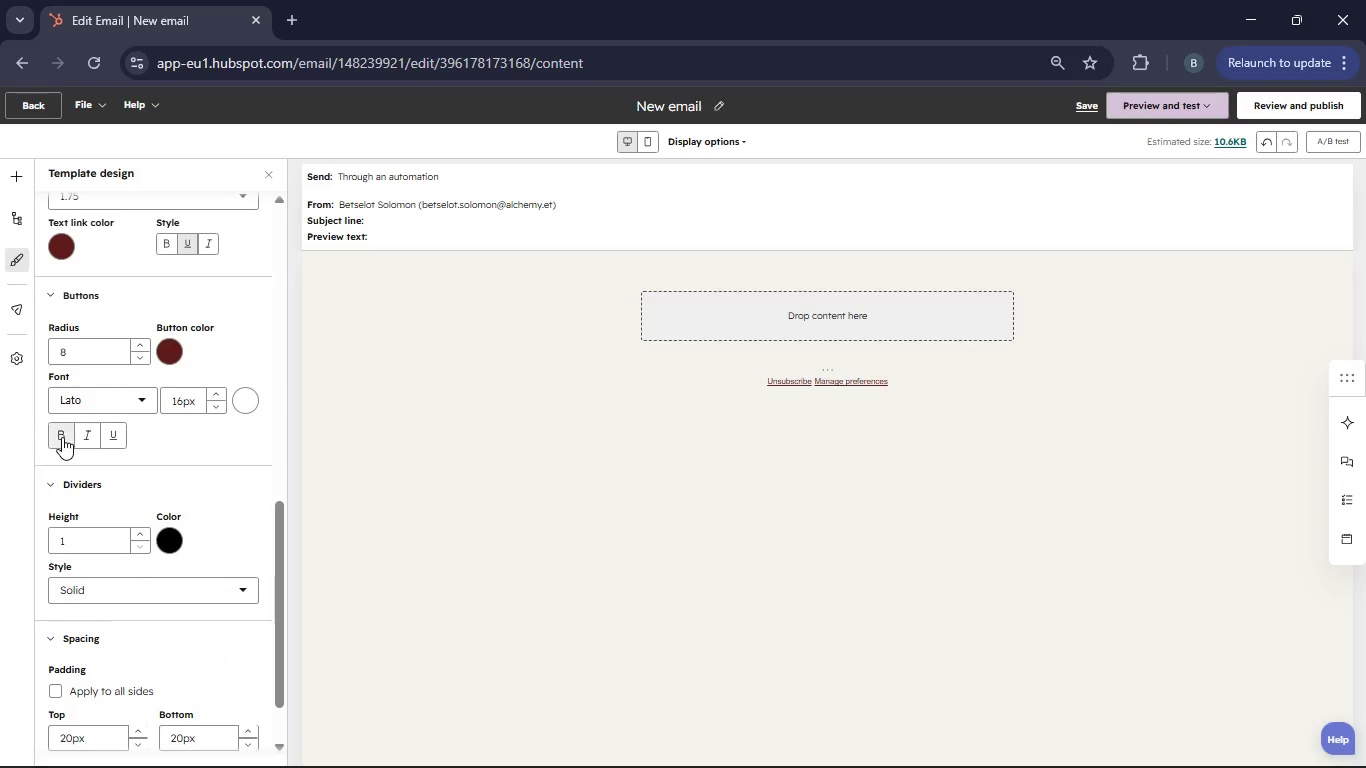 
left_click([62, 437])
 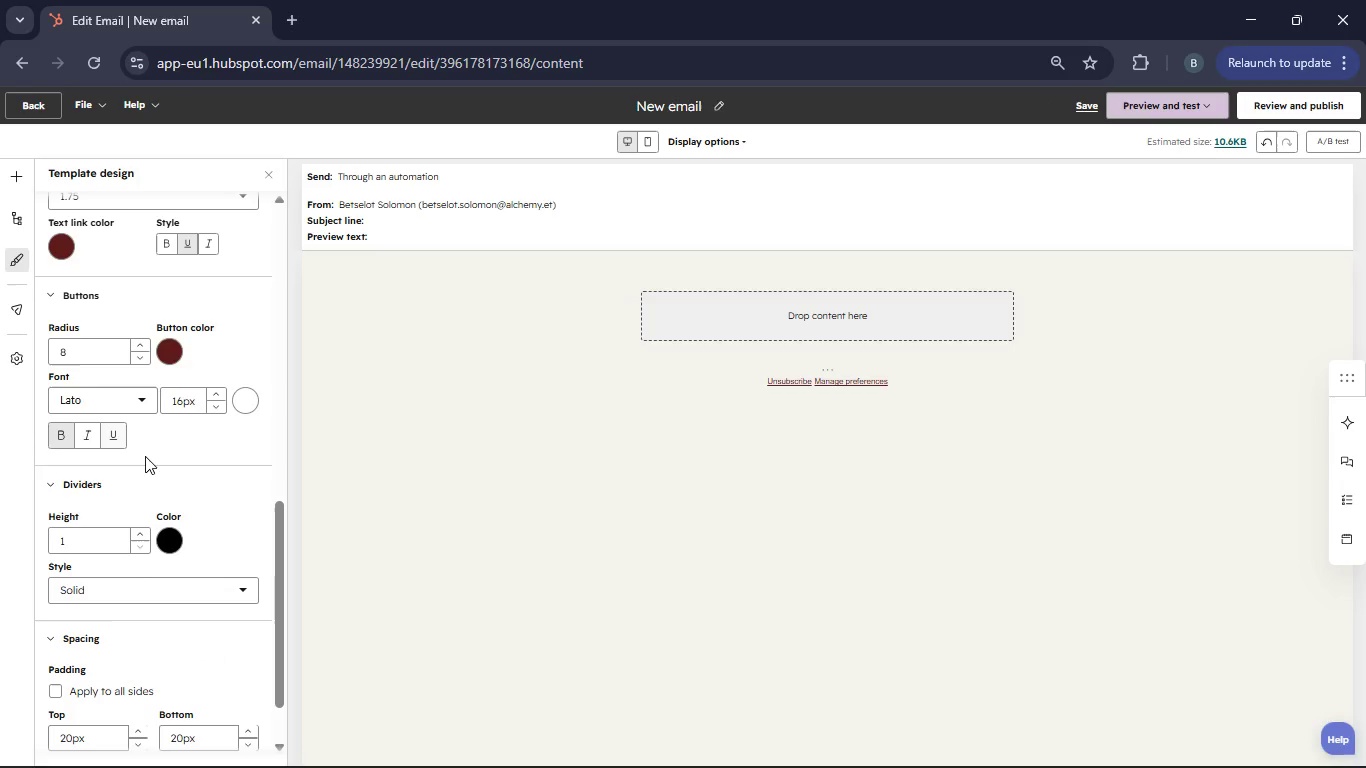 
scroll: coordinate [153, 540], scroll_direction: up, amount: 3.0
 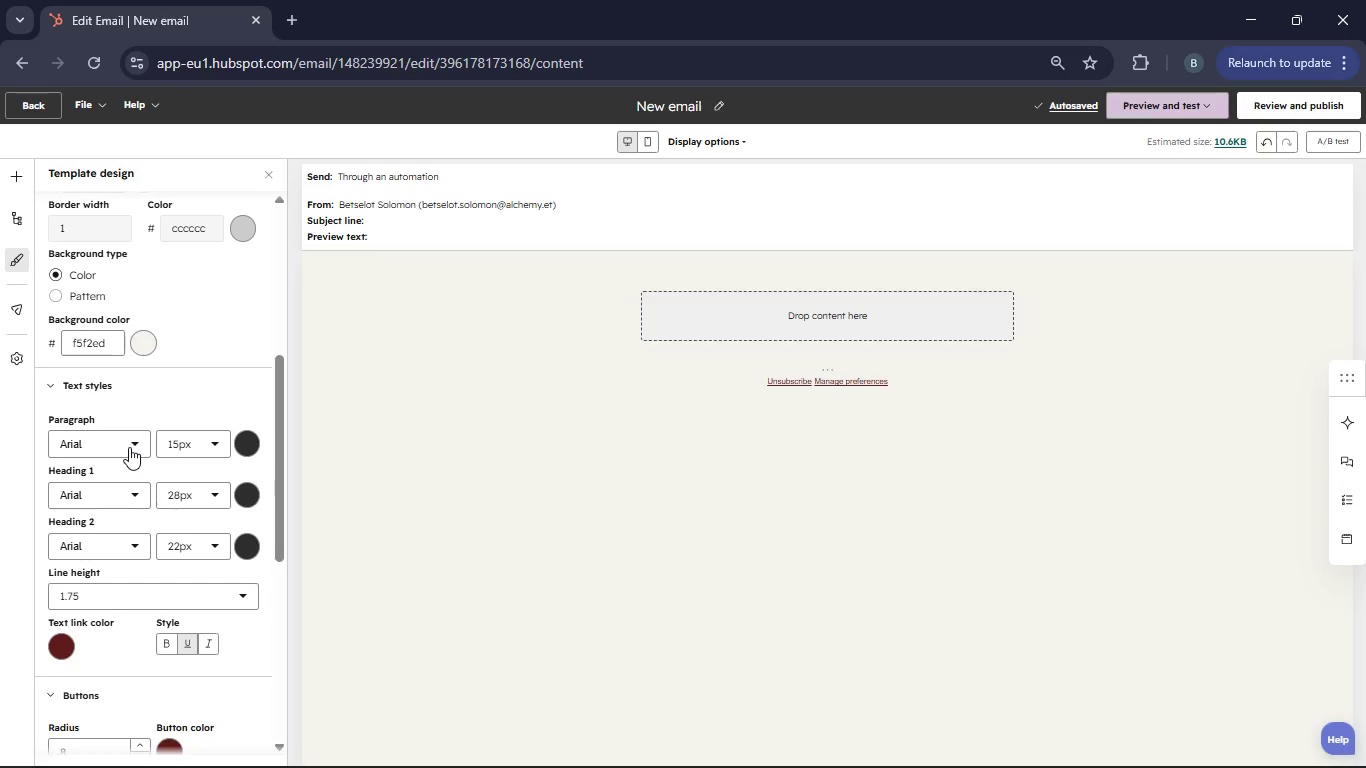 
left_click([129, 447])
 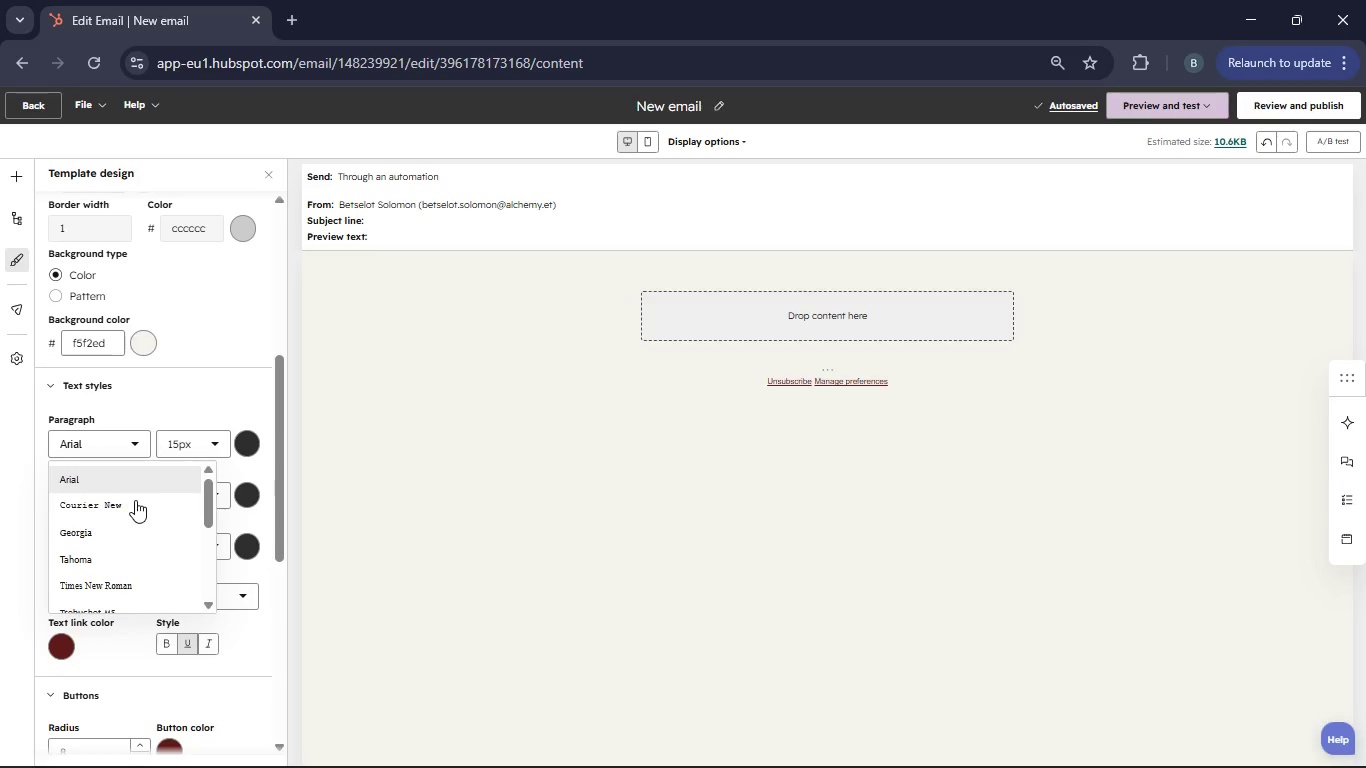 
scroll: coordinate [137, 514], scroll_direction: none, amount: 0.0
 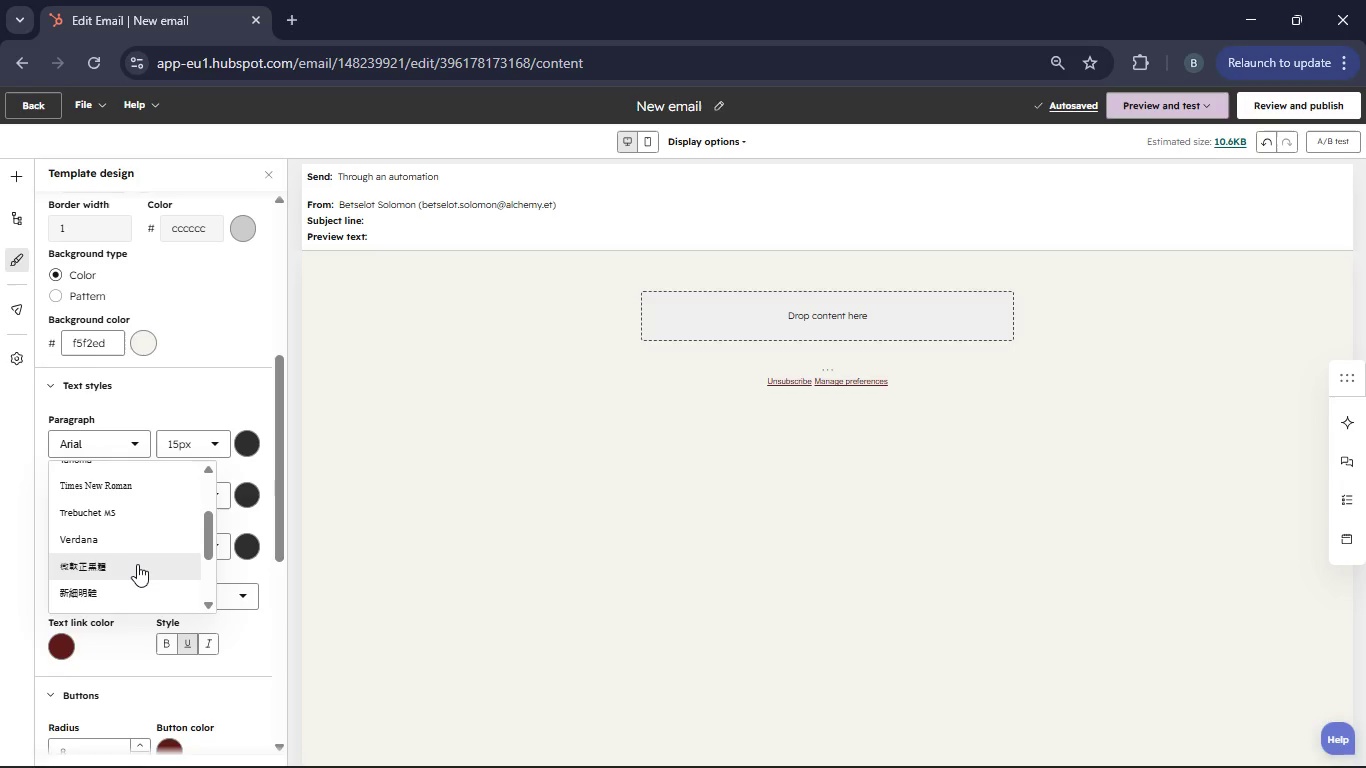 
scroll: coordinate [134, 568], scroll_direction: down, amount: 1.0
 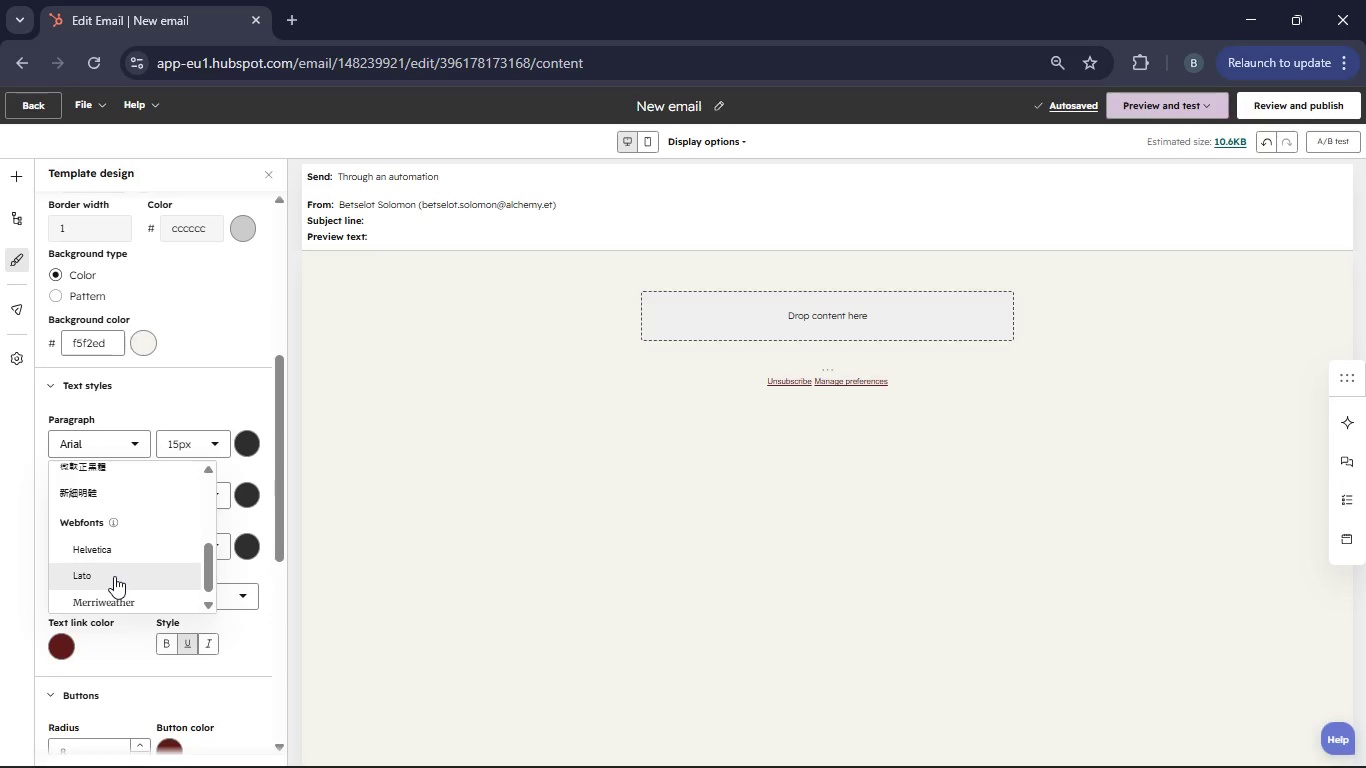 
left_click([114, 576])
 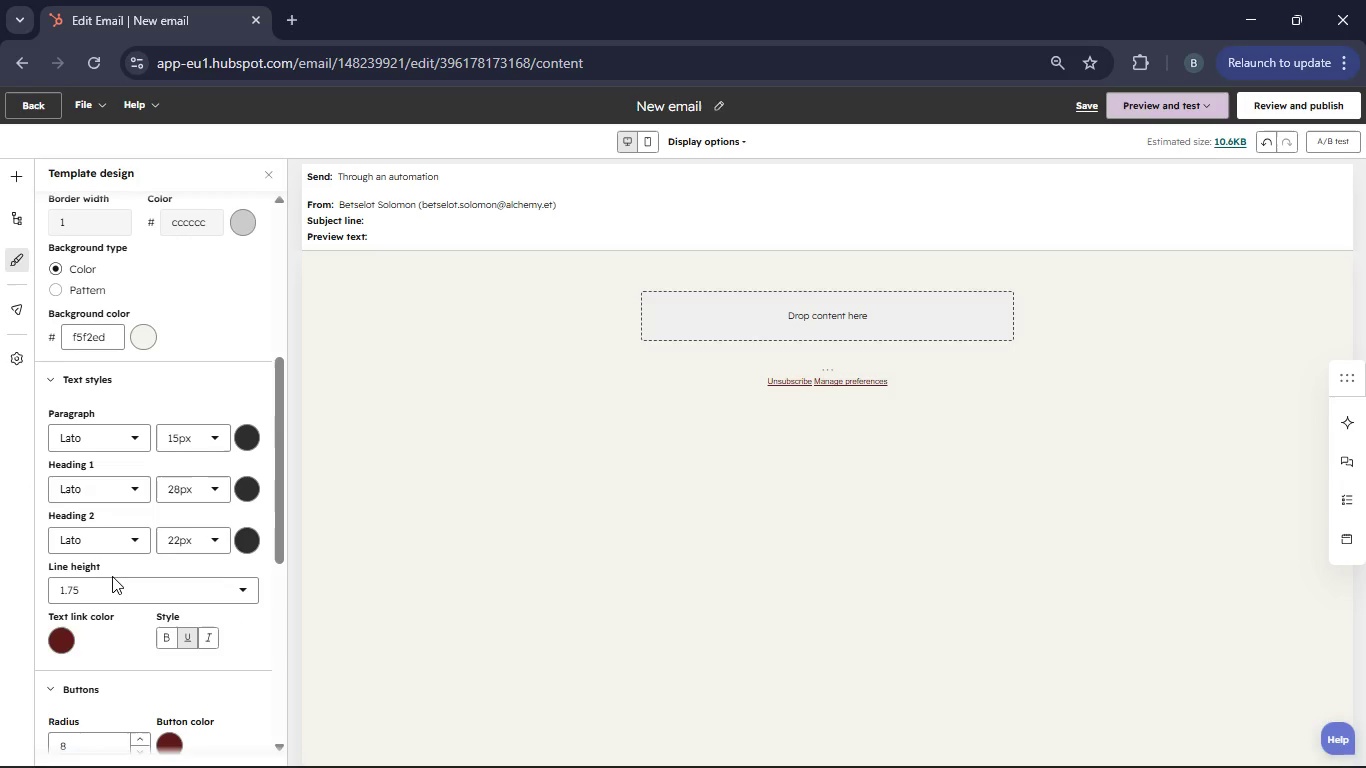 
scroll: coordinate [112, 576], scroll_direction: down, amount: 7.0
 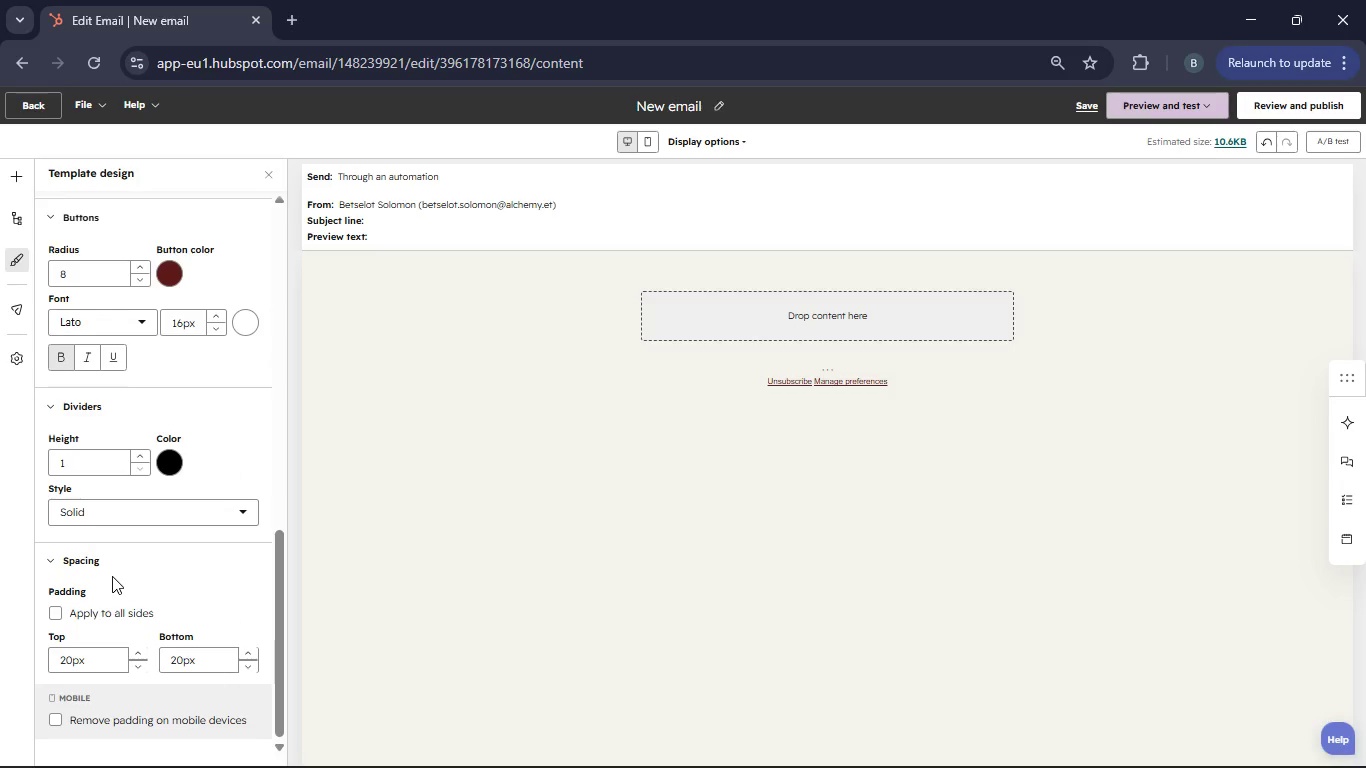 
scroll: coordinate [111, 566], scroll_direction: up, amount: 14.0
 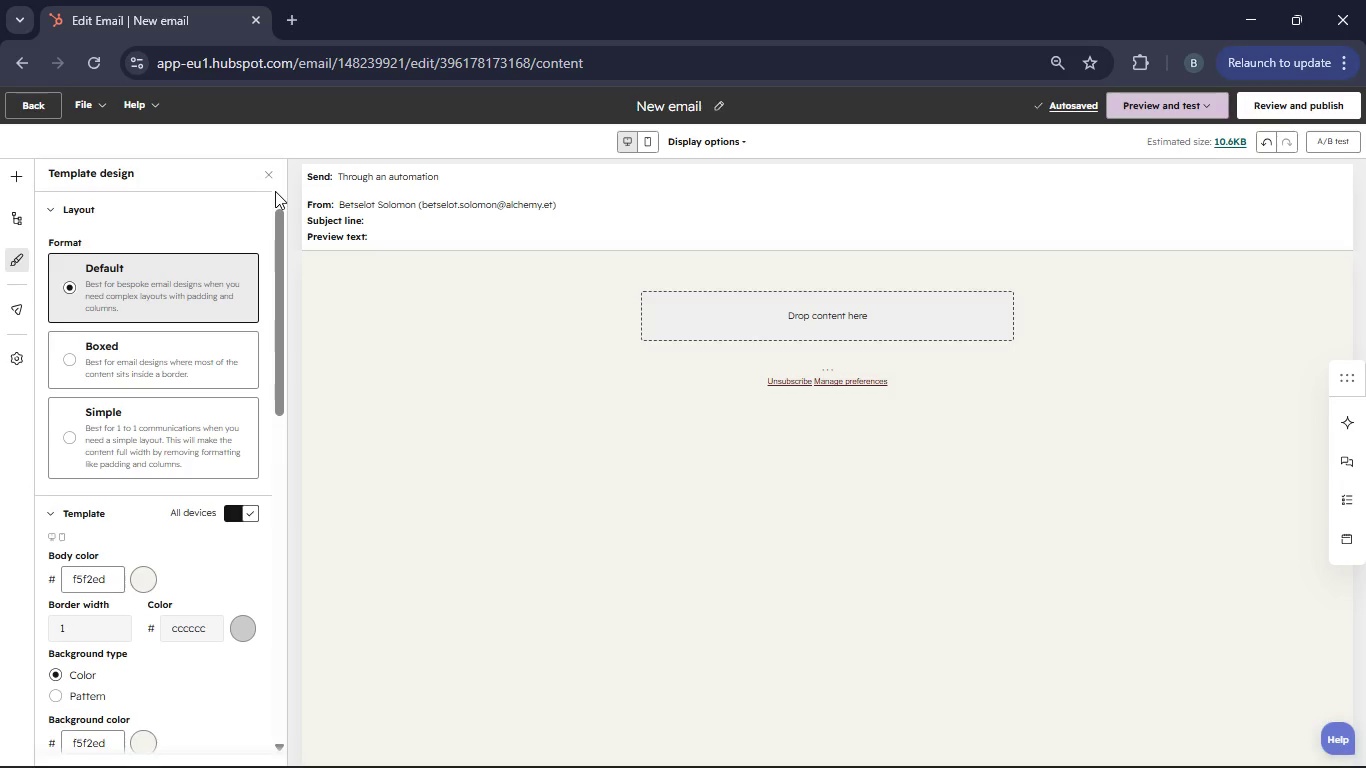 
left_click([273, 175])
 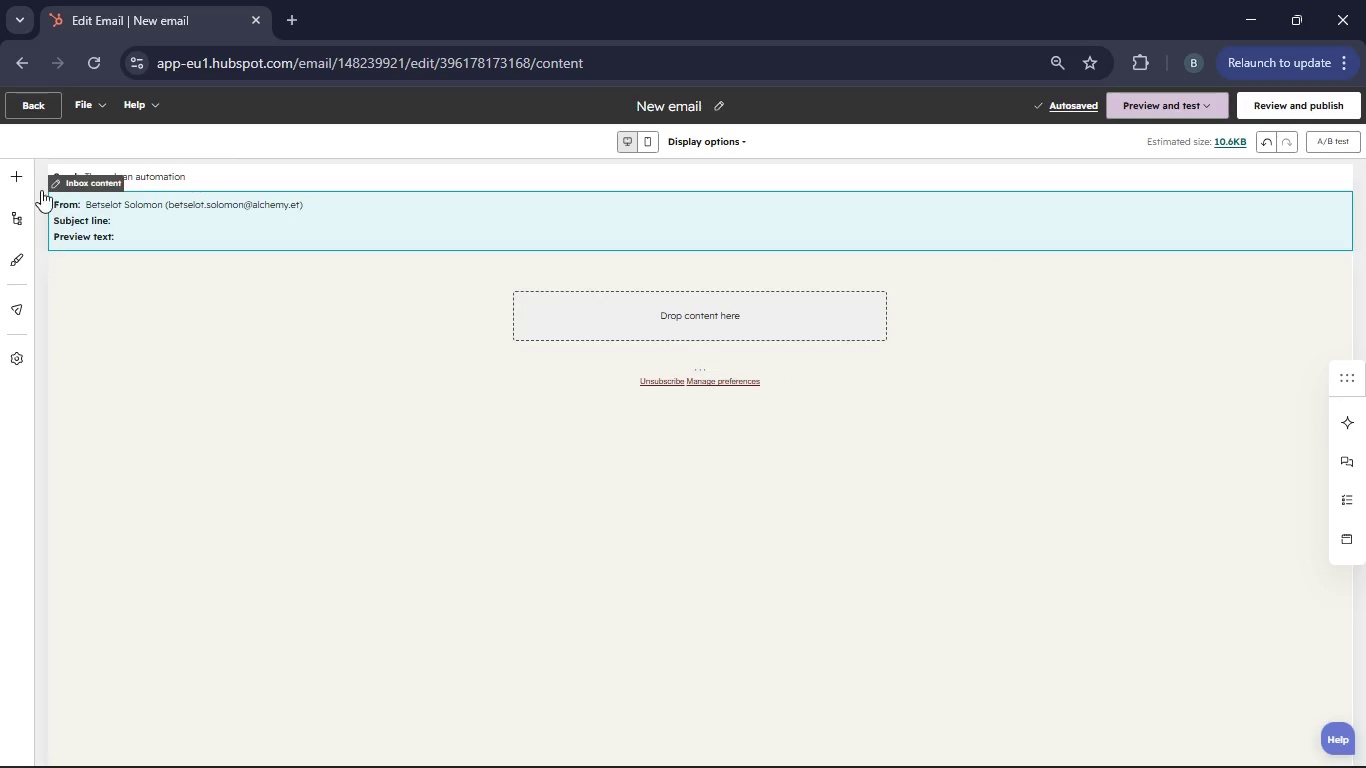 
left_click([19, 180])
 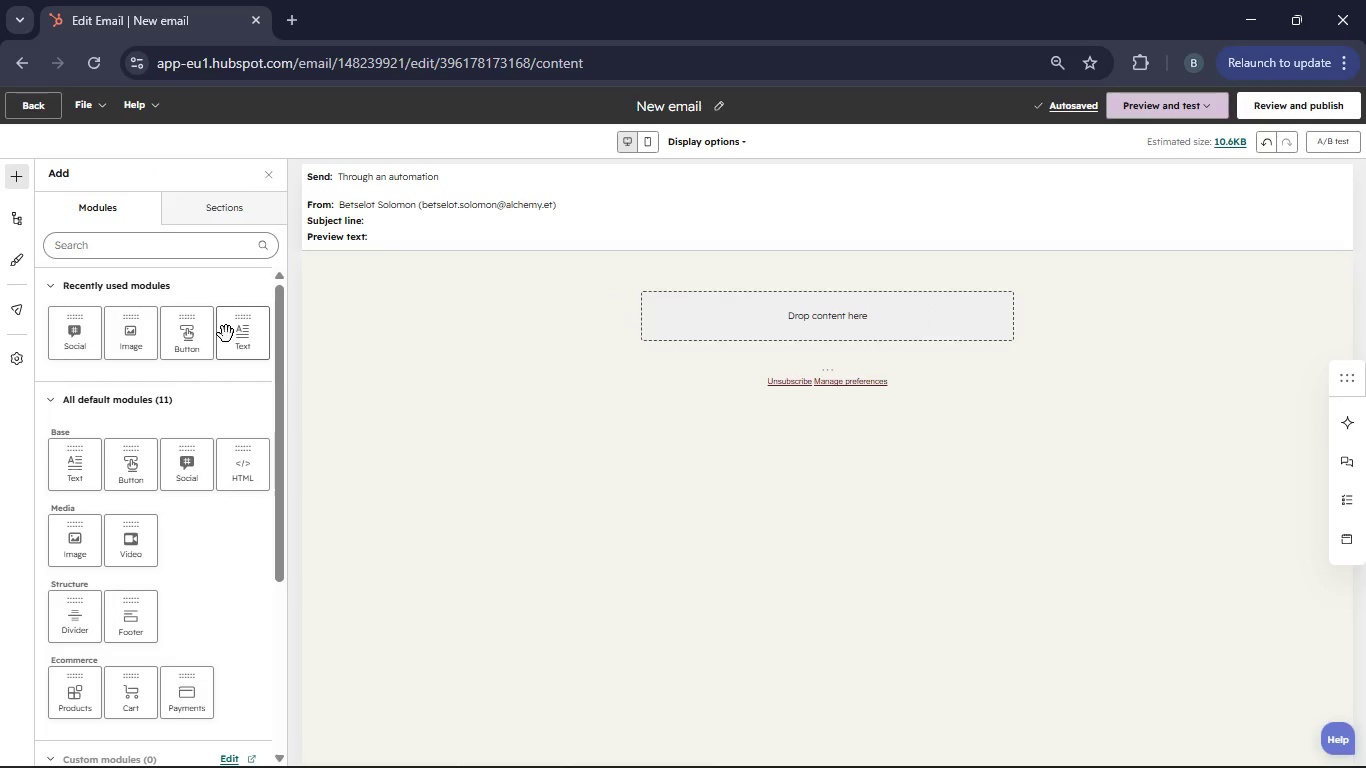 
left_click_drag(start_coordinate=[226, 334], to_coordinate=[676, 296])
 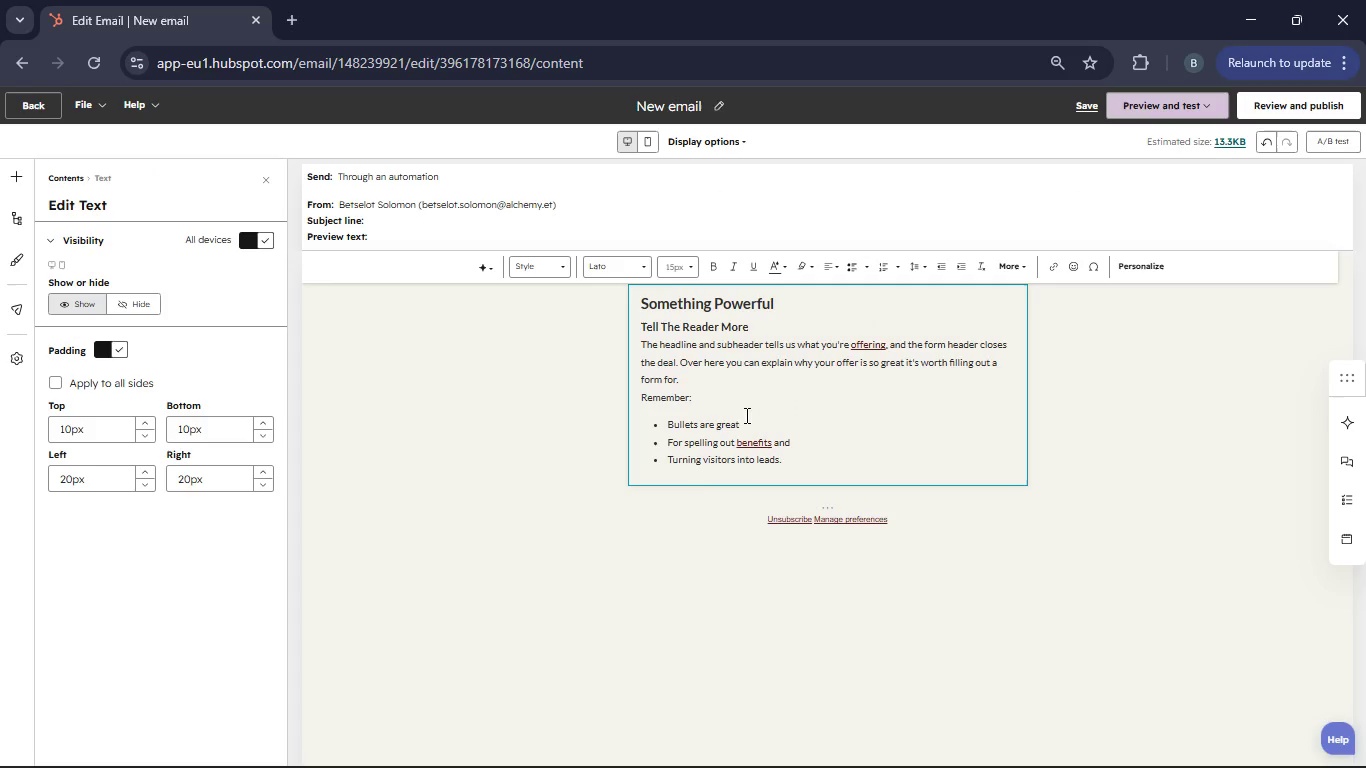 
left_click([787, 462])
 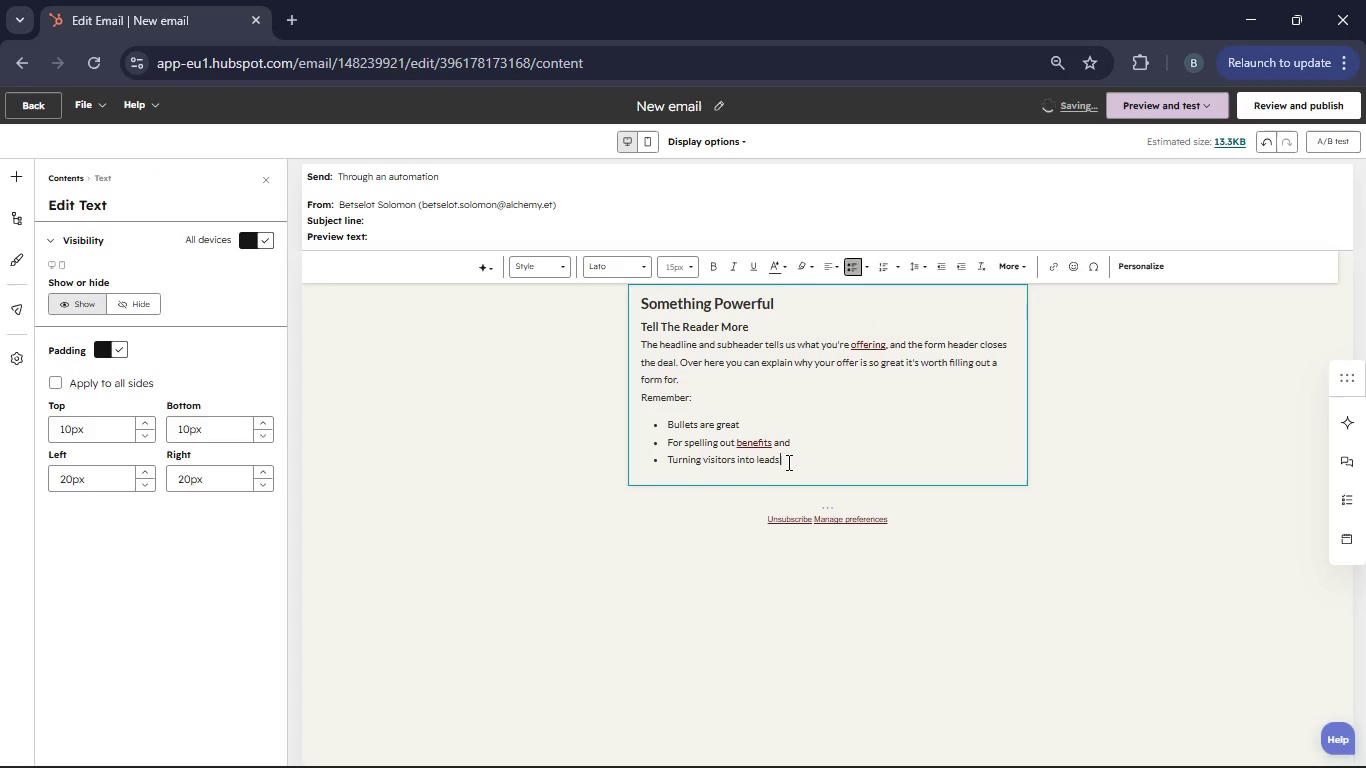 
left_click_drag(start_coordinate=[787, 462], to_coordinate=[633, 310])
 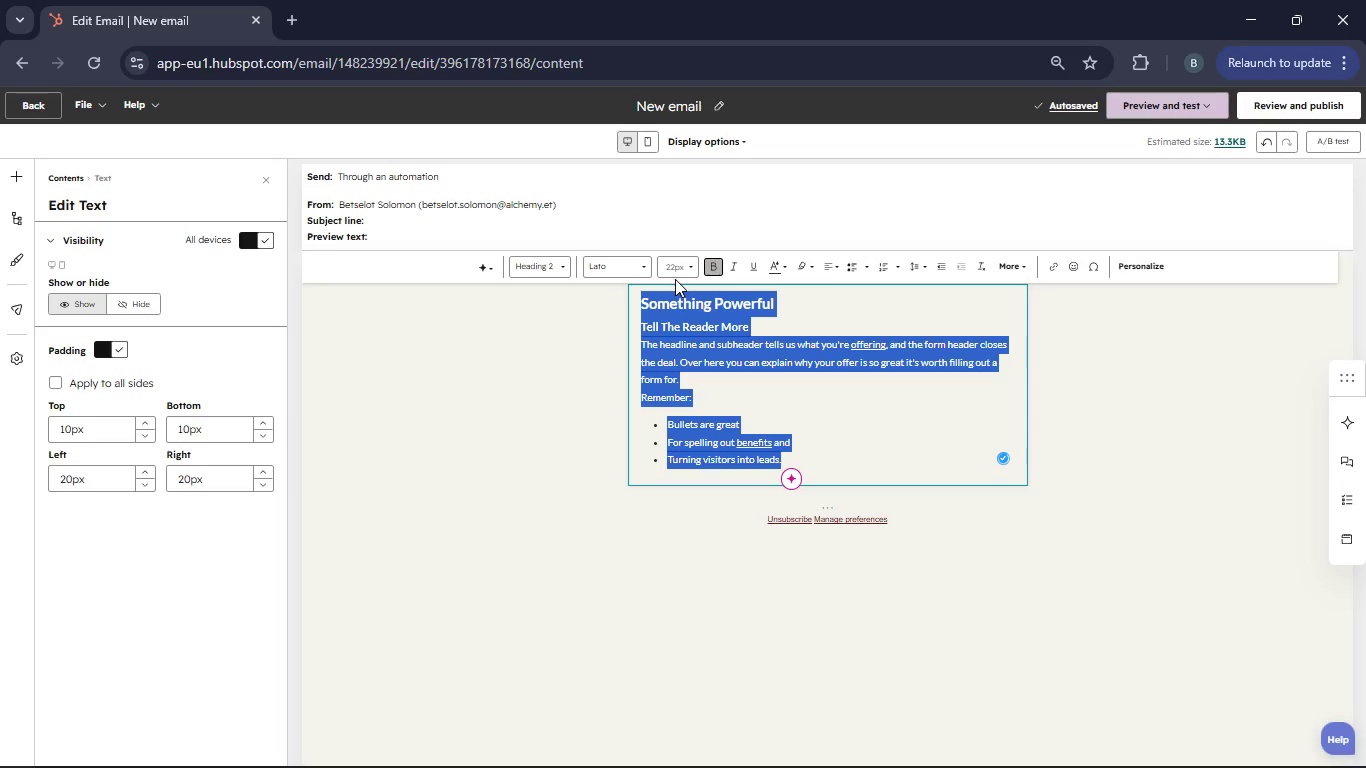 
key(Backspace)
 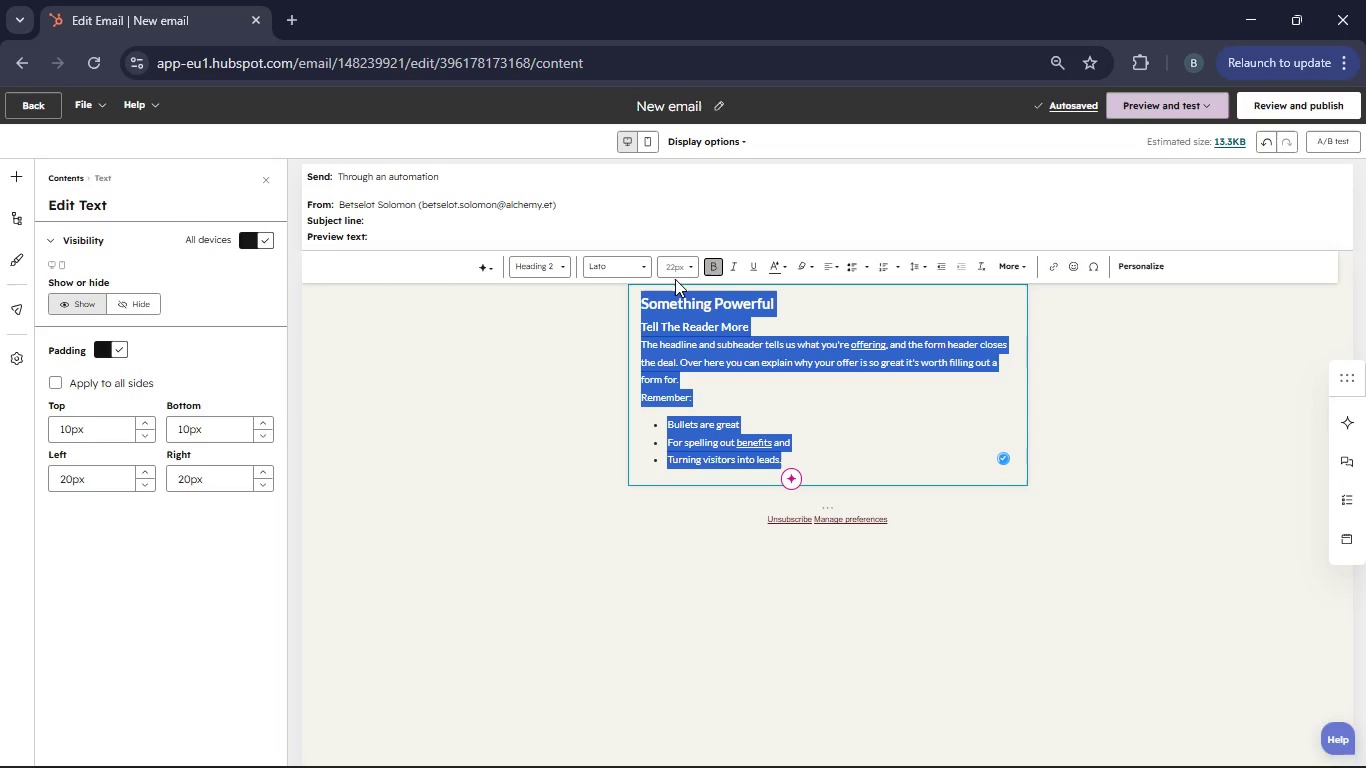 
key(Backspace)
 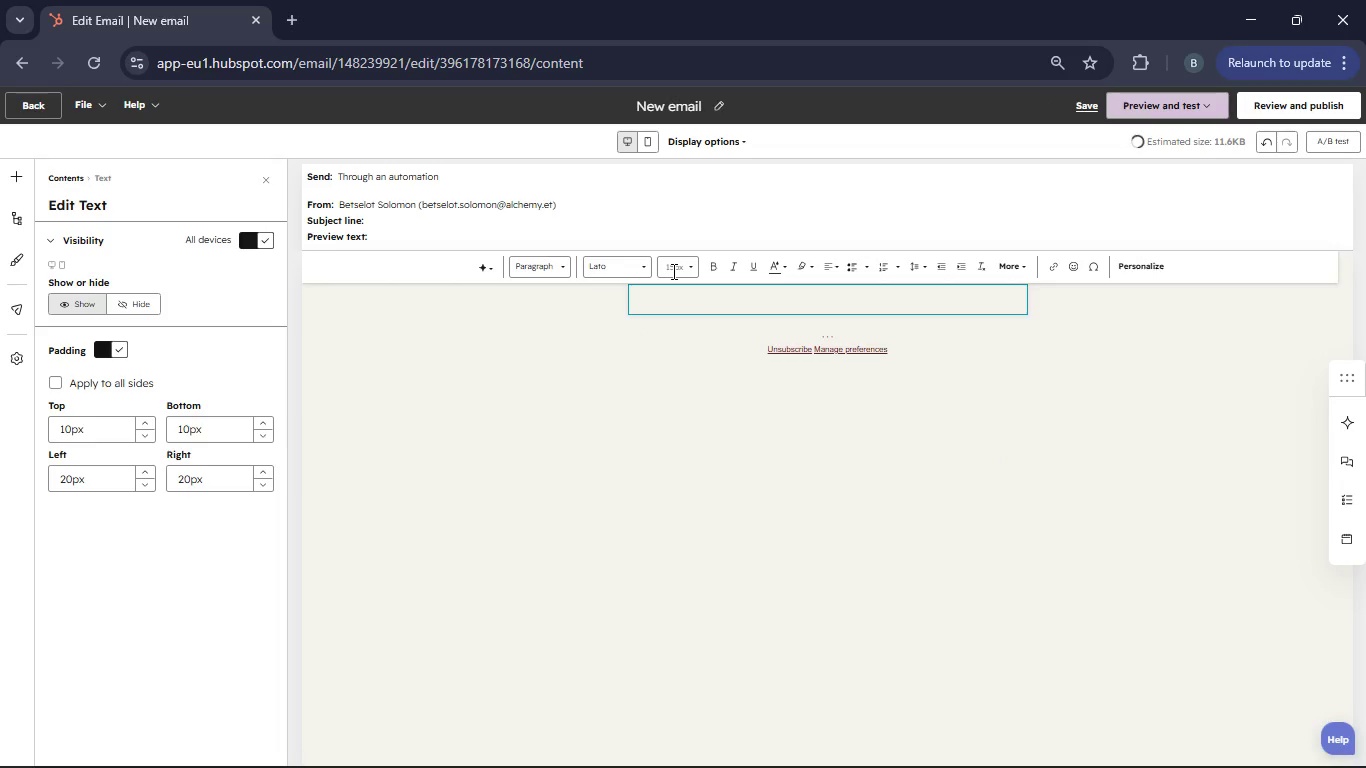 
left_click([672, 271])
 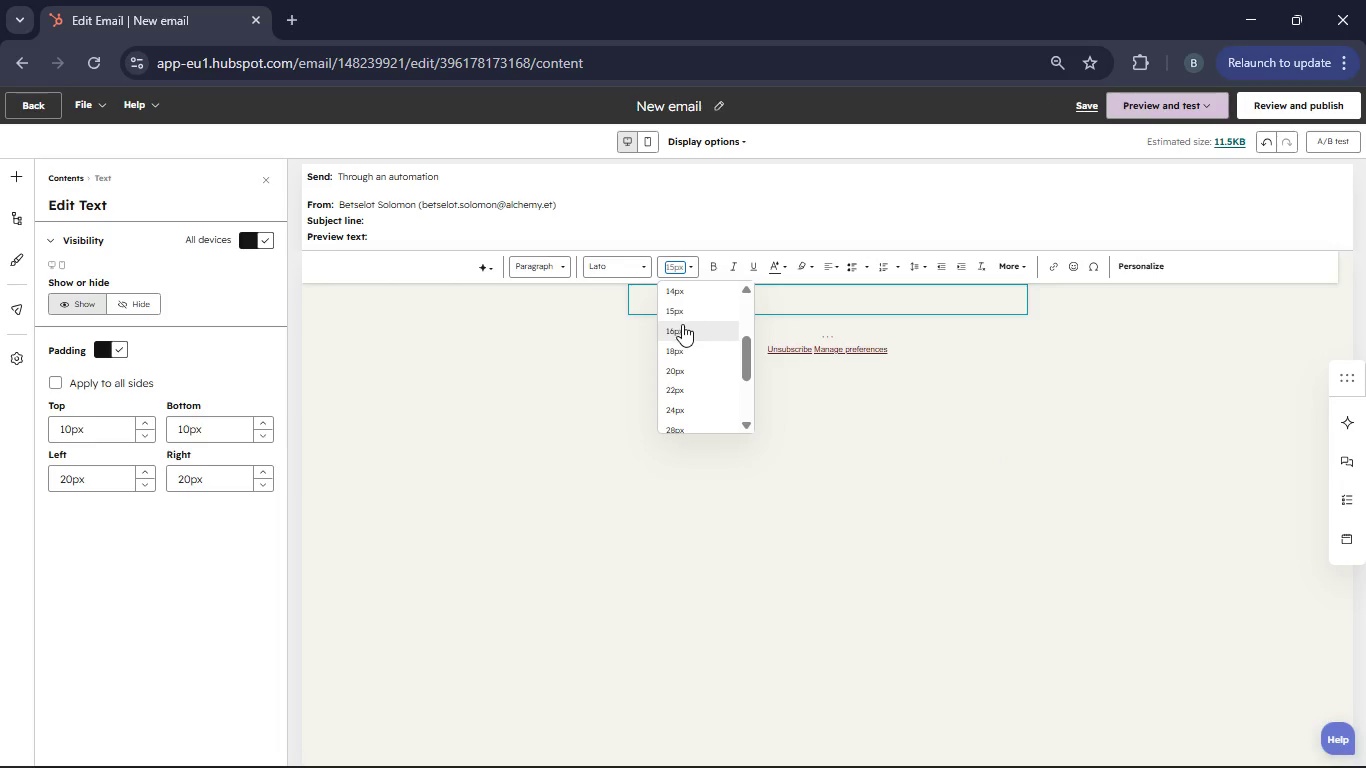 
left_click([682, 324])
 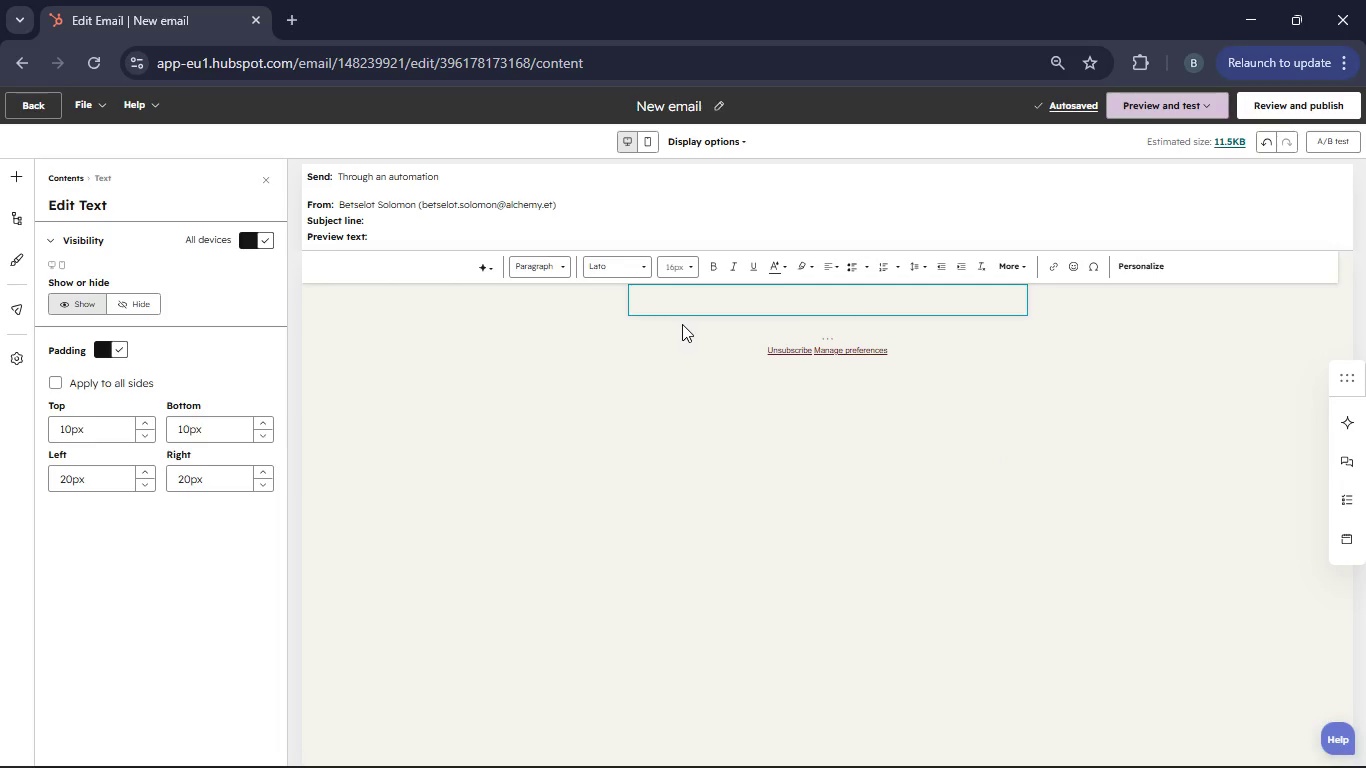 
wait(7.95)
 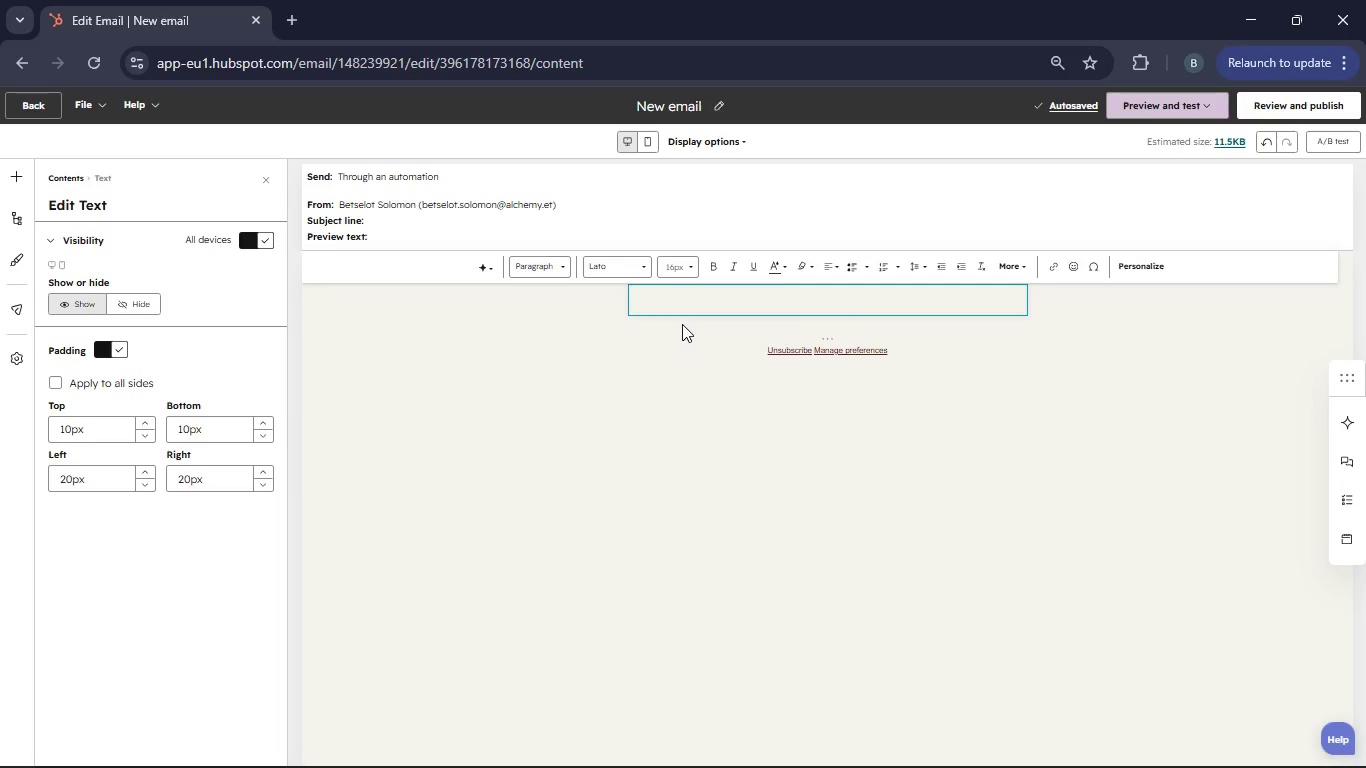 
left_click([699, 111])
 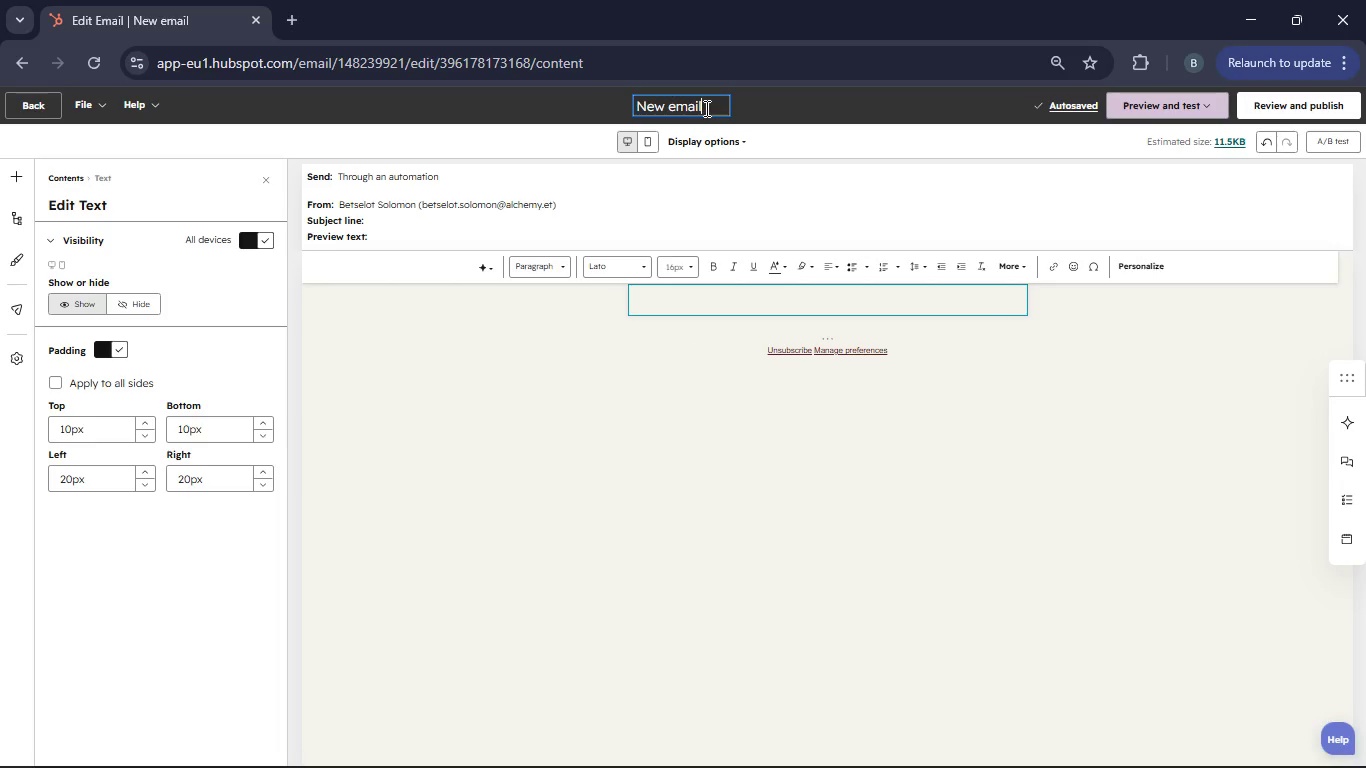 
left_click_drag(start_coordinate=[705, 108], to_coordinate=[626, 110])
 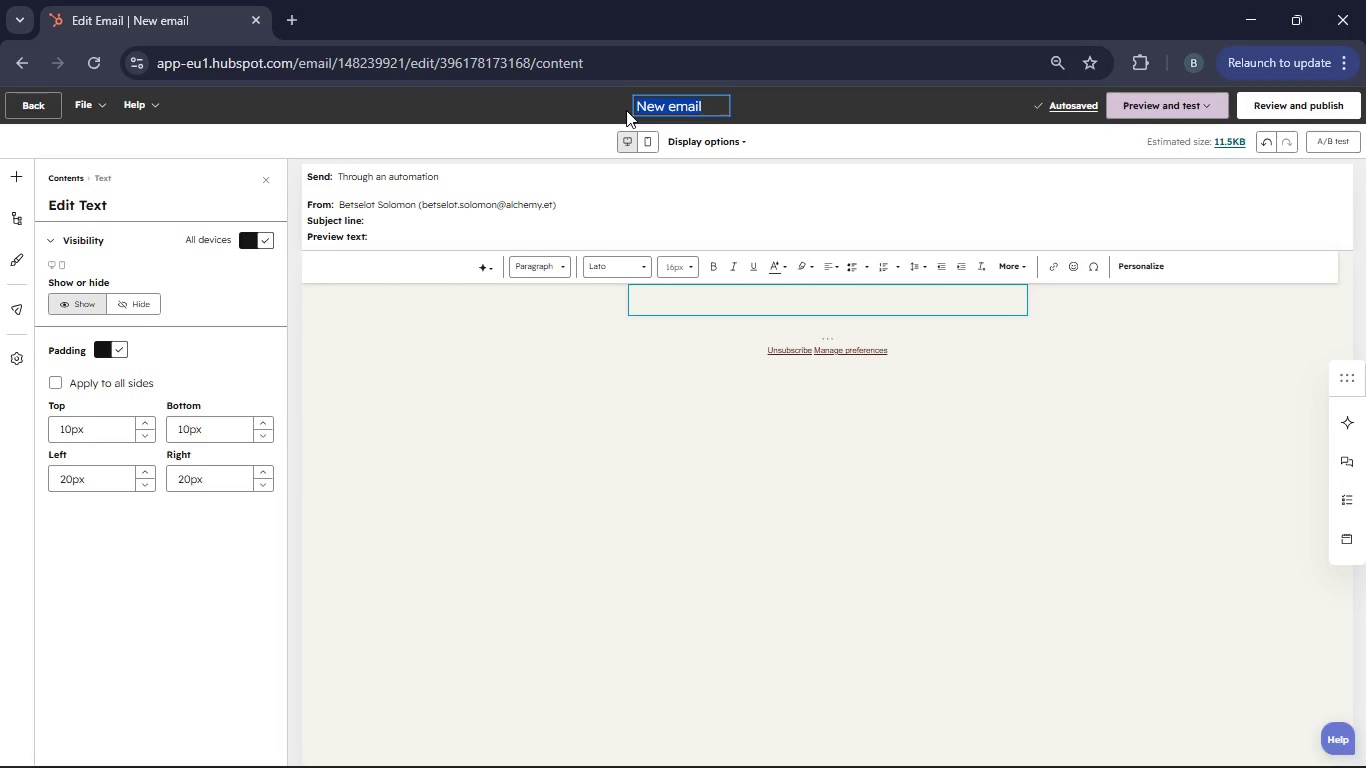 
key(Backspace)
type(Th Preseion Mser )
key(Backspace)
type(clas)
 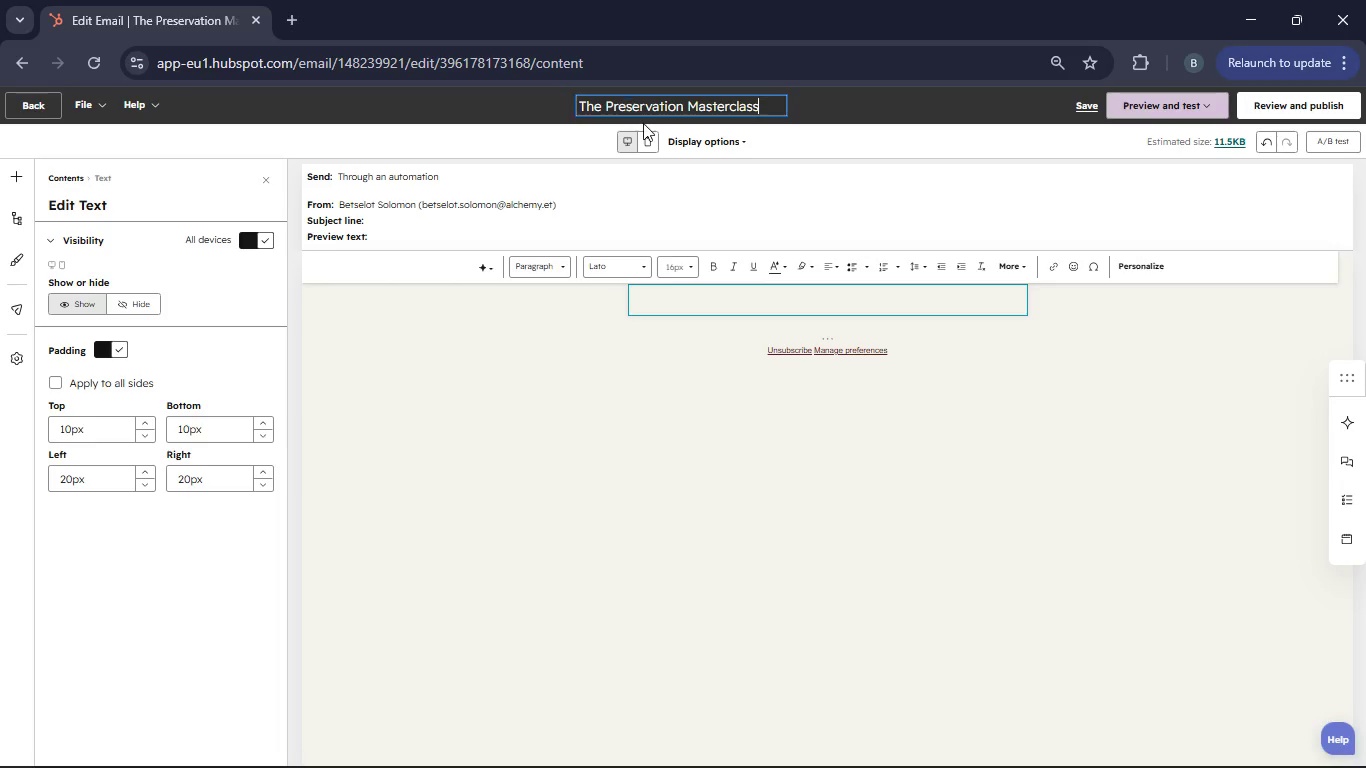 
 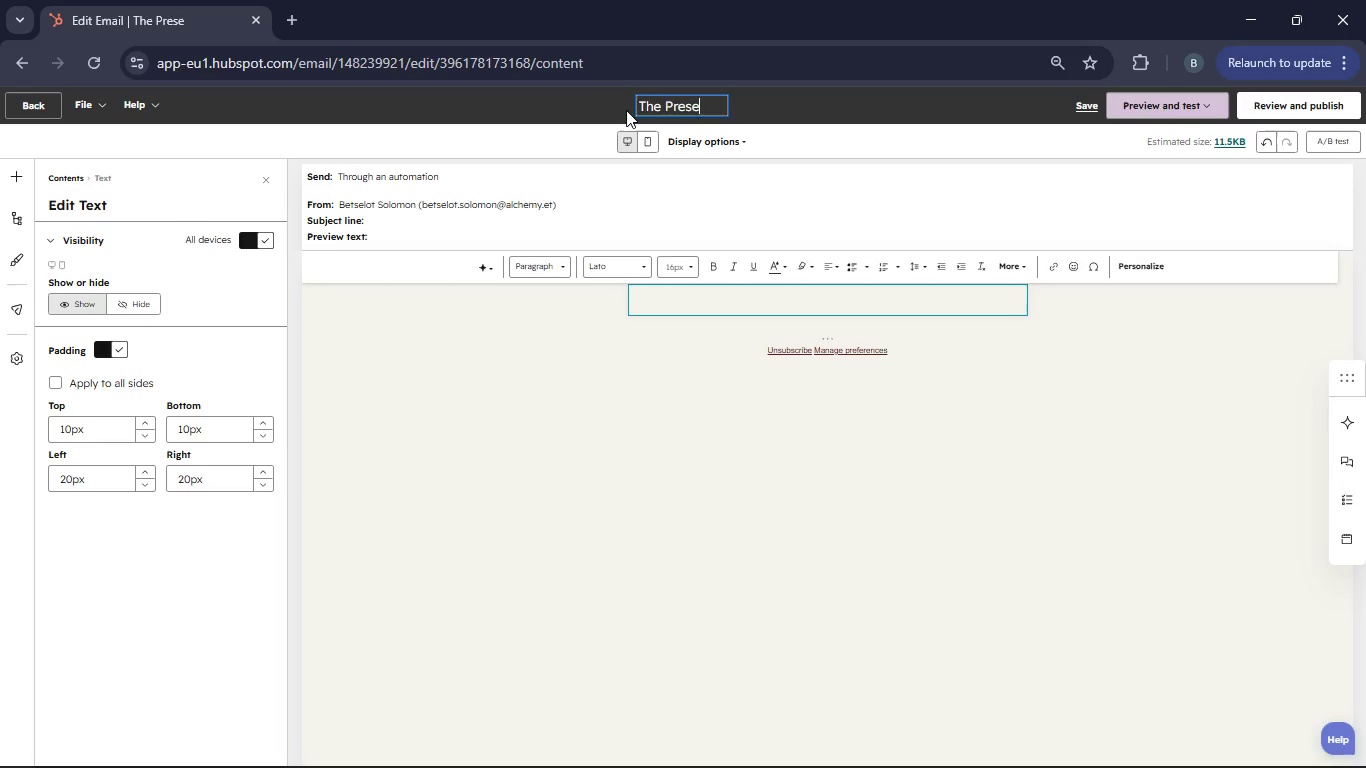 
hold_key(key=S, duration=22.56)
 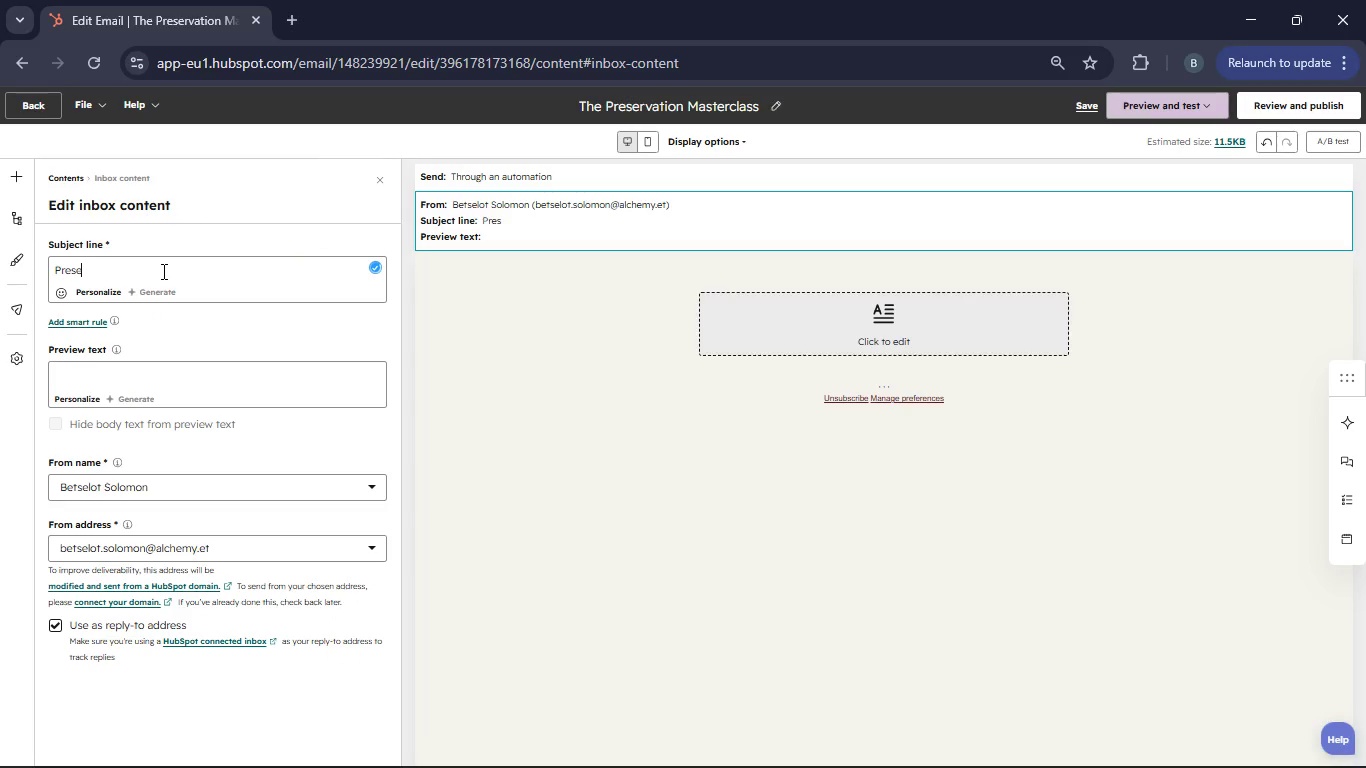 
left_click([1055, 104])
 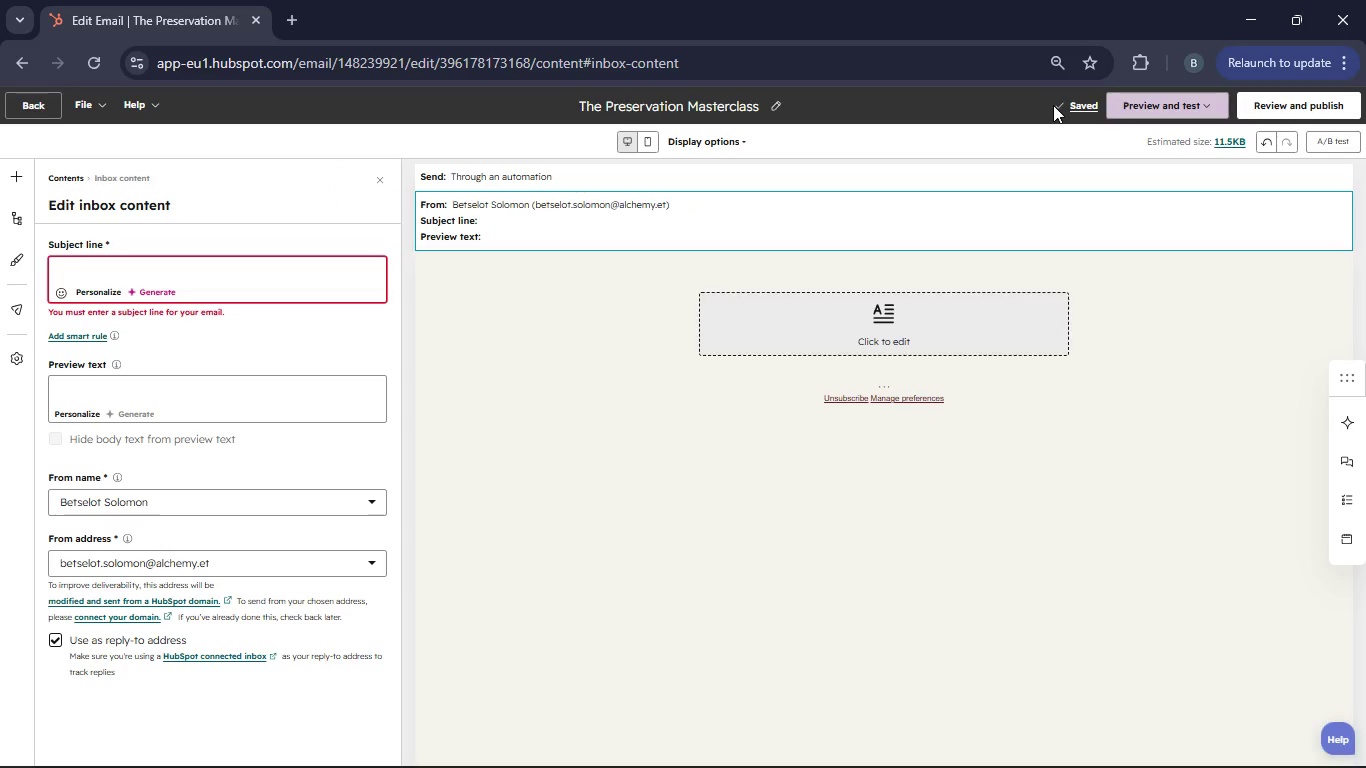 
left_click([812, 224])
 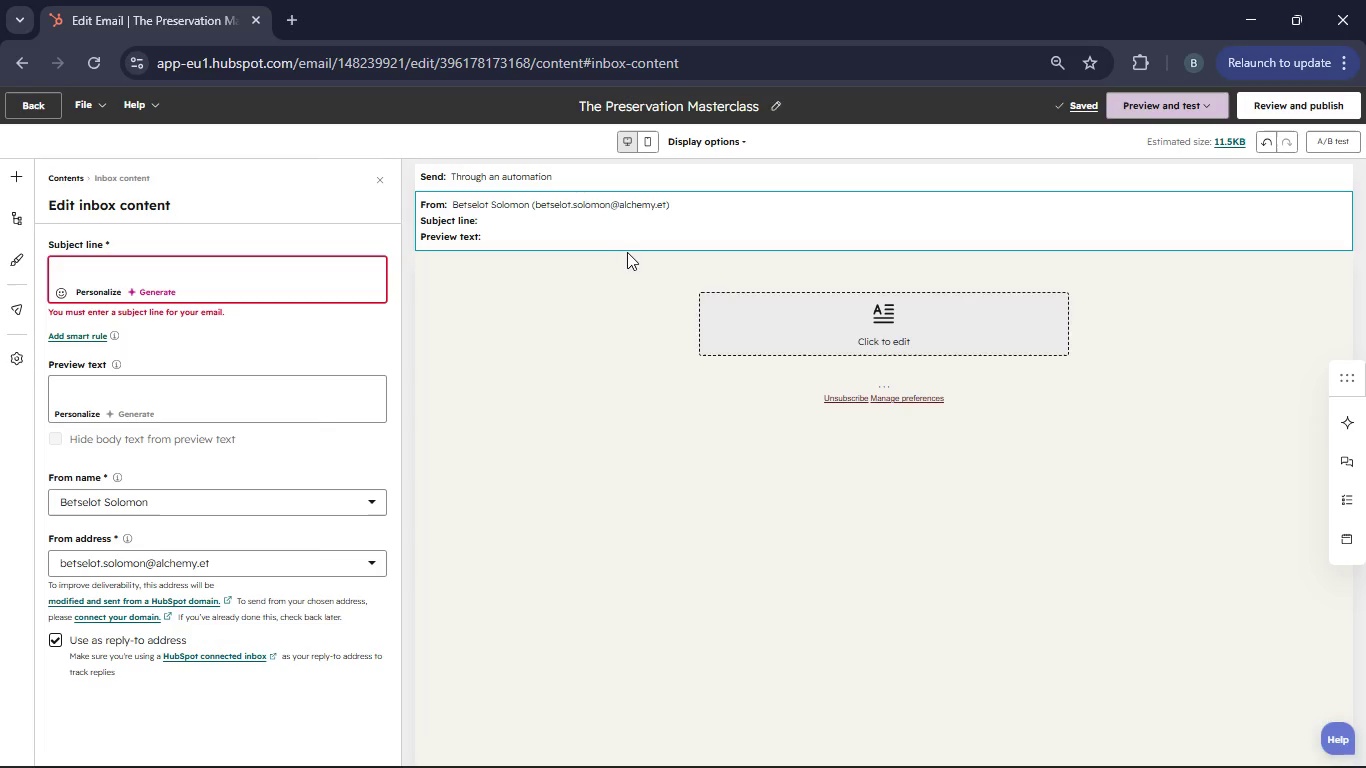 
left_click([162, 271])
 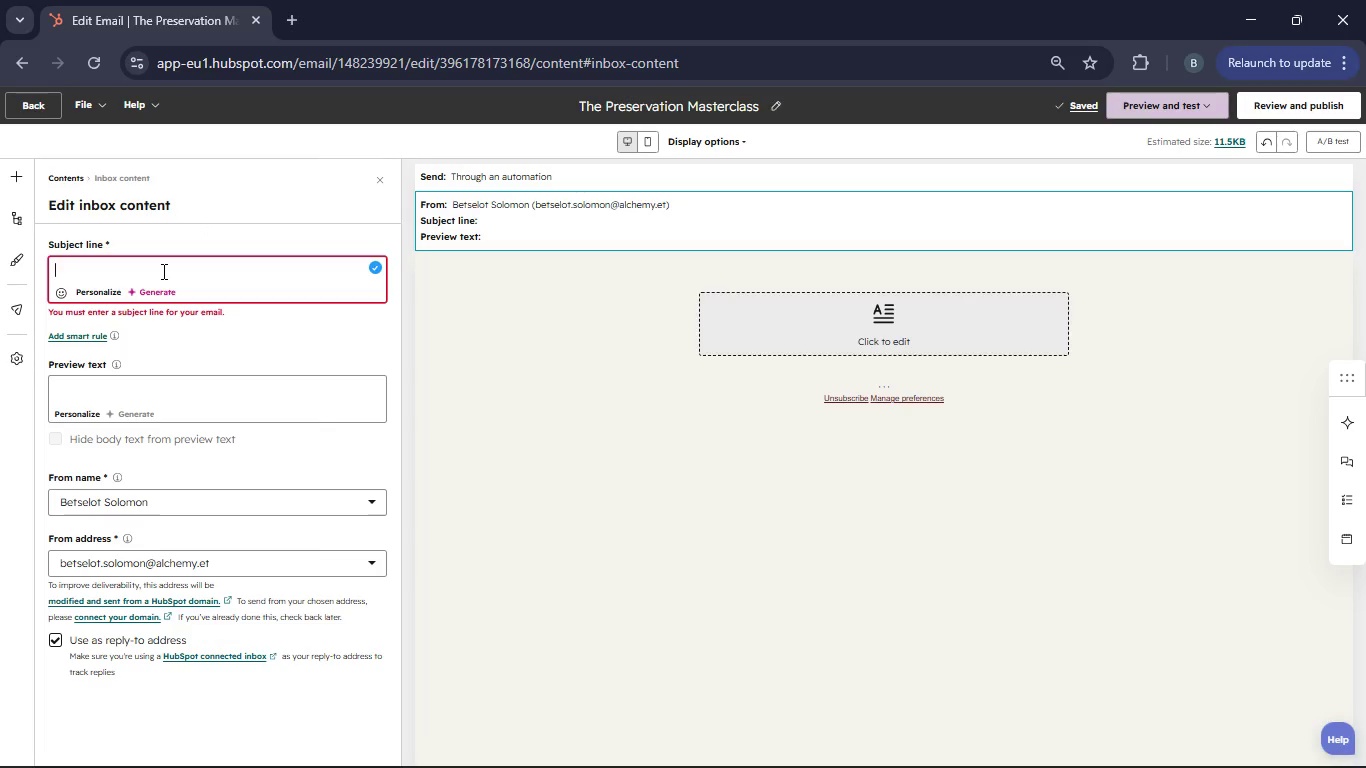 
type(Preerving the legacy of your )
 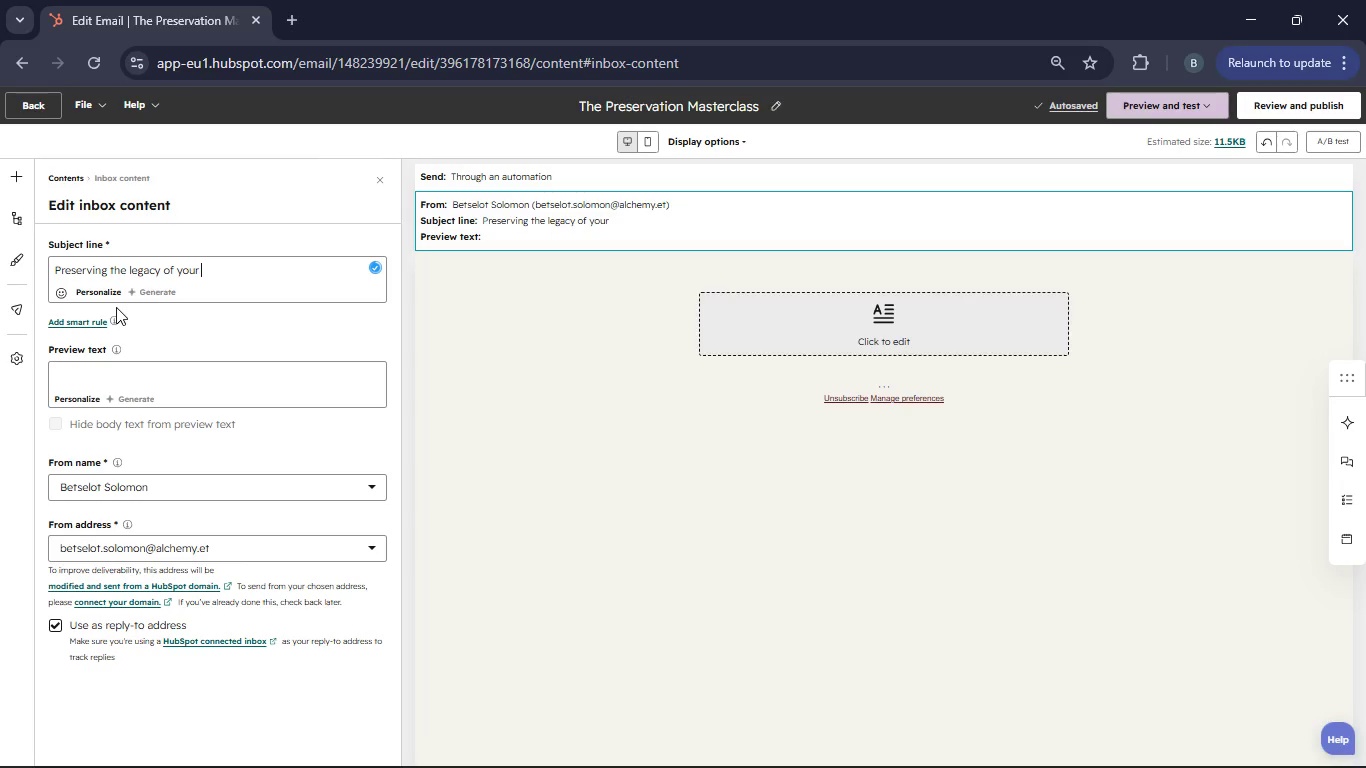 
left_click([97, 296])
 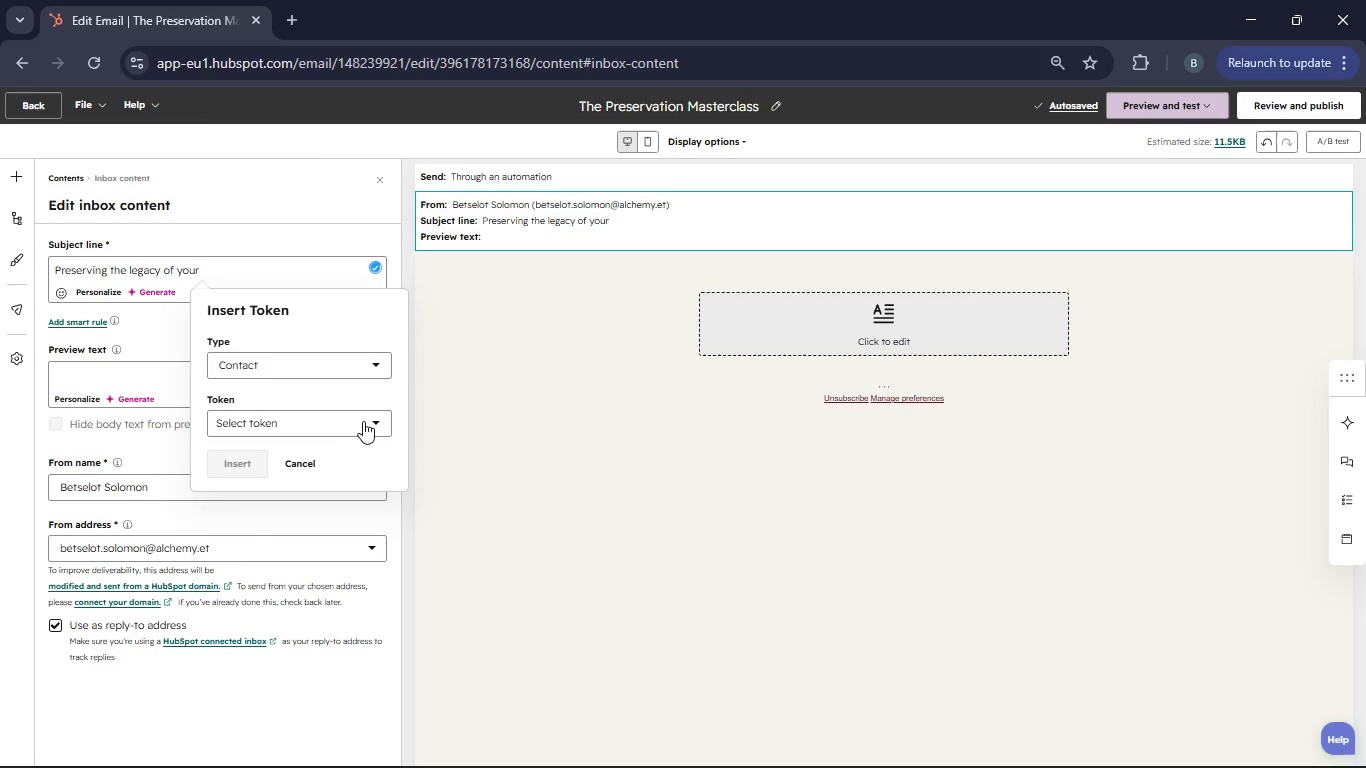 
left_click([367, 421])
 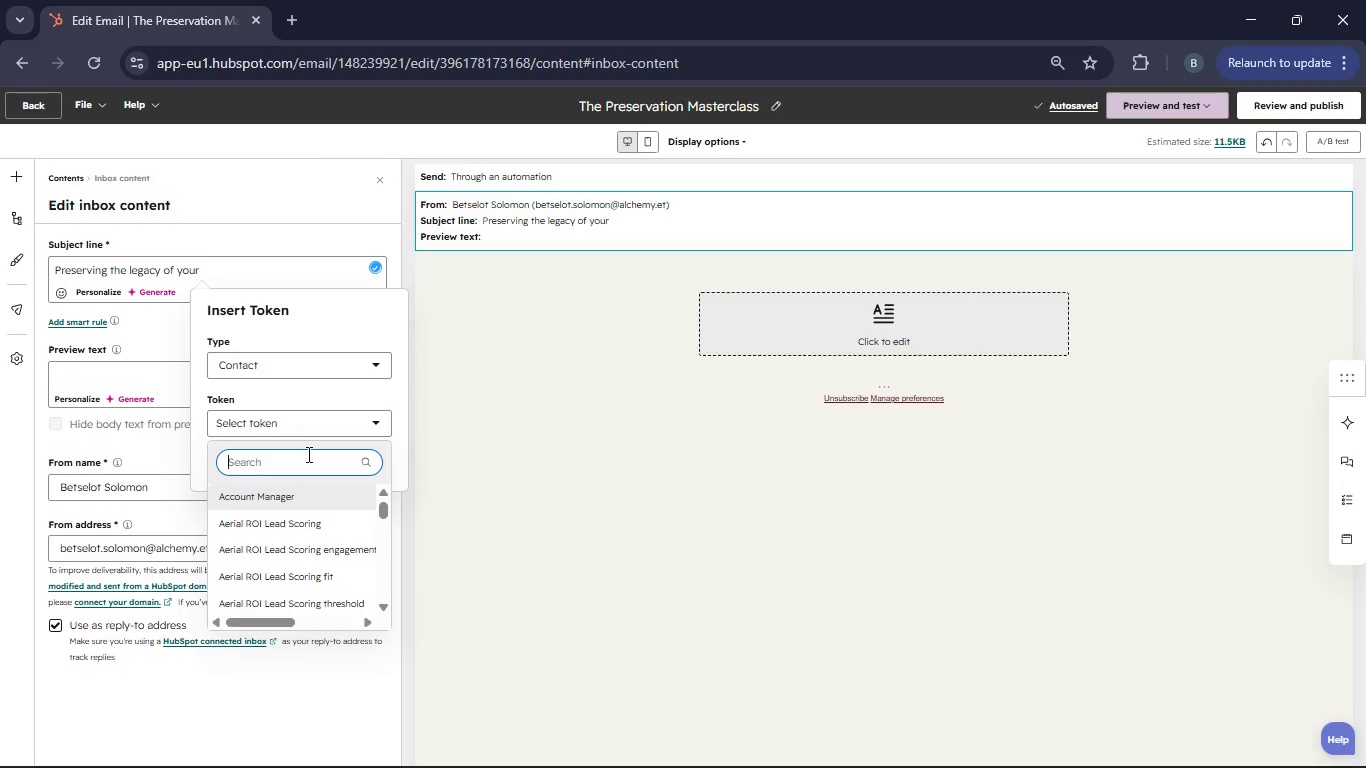 
type(Collection Interest)
 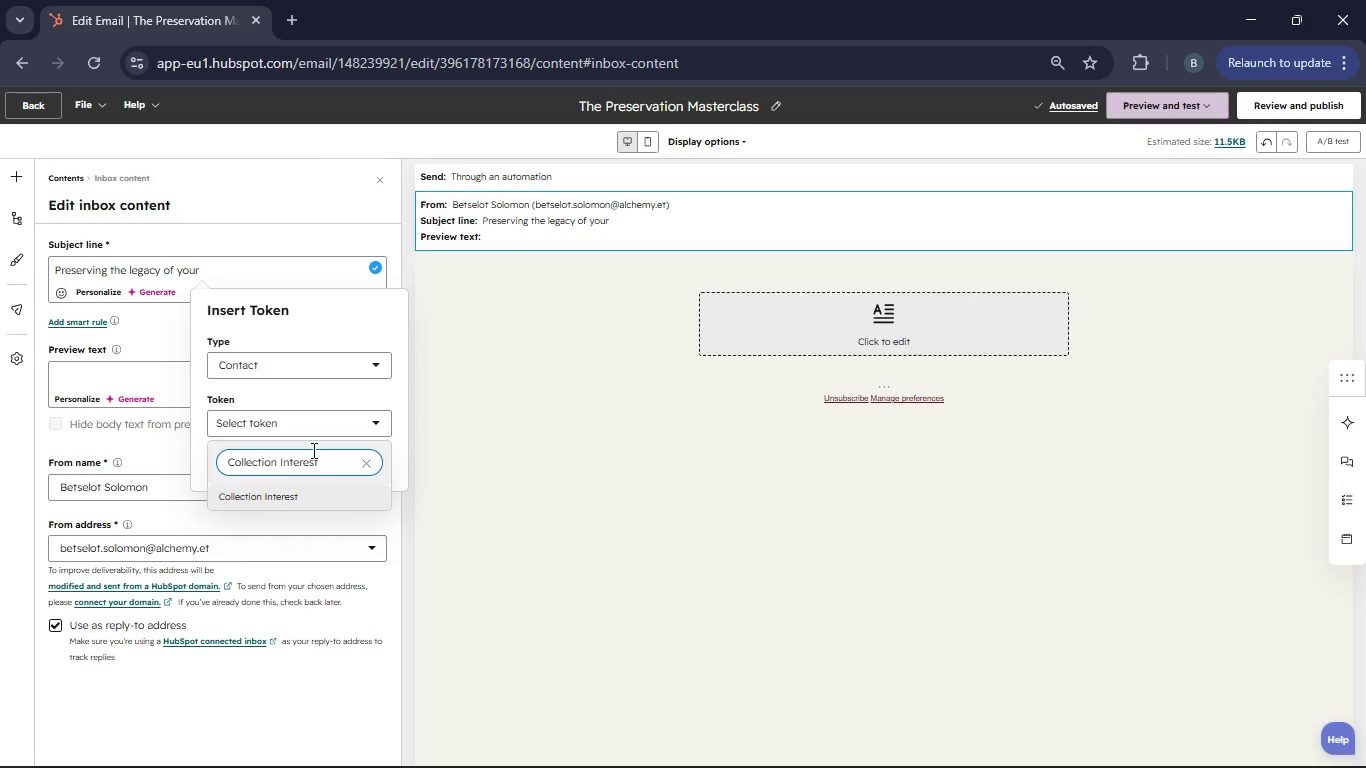 
left_click([289, 498])
 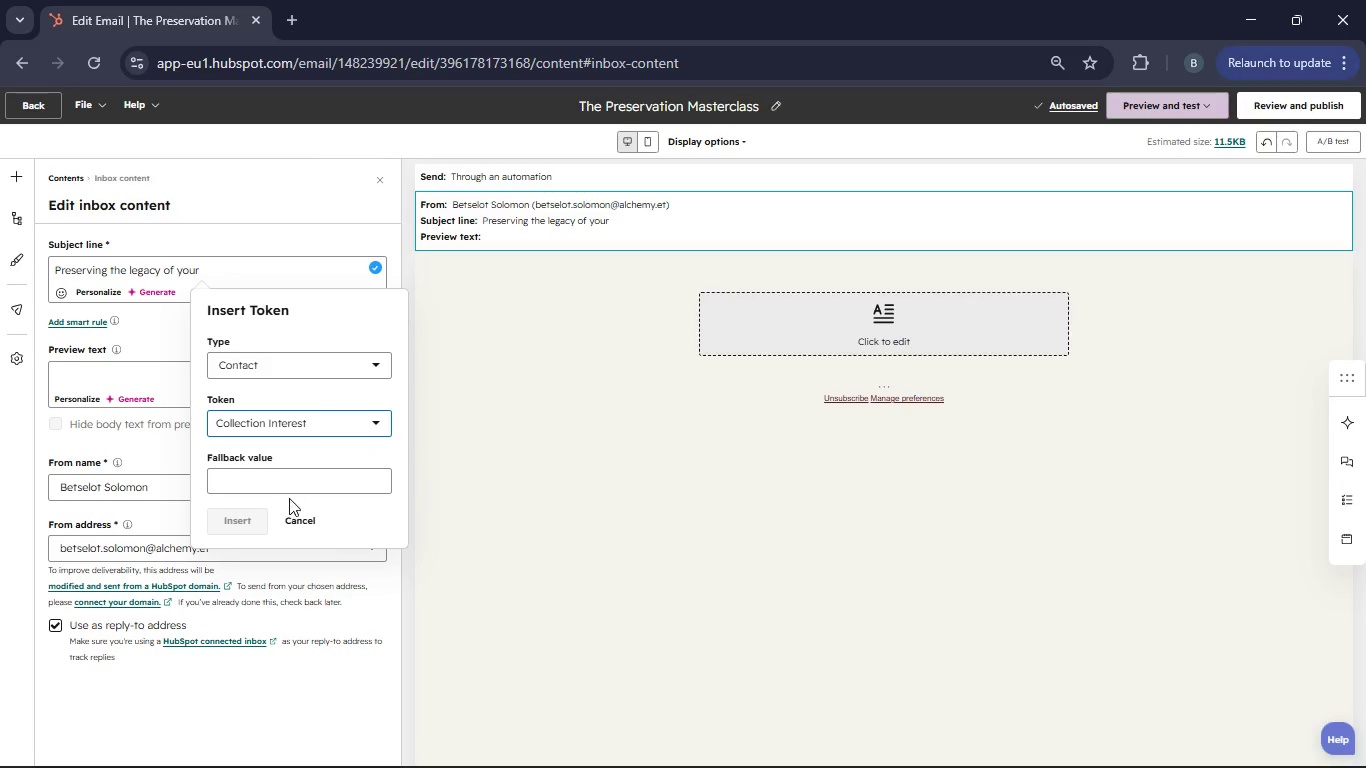 
left_click([275, 487])
 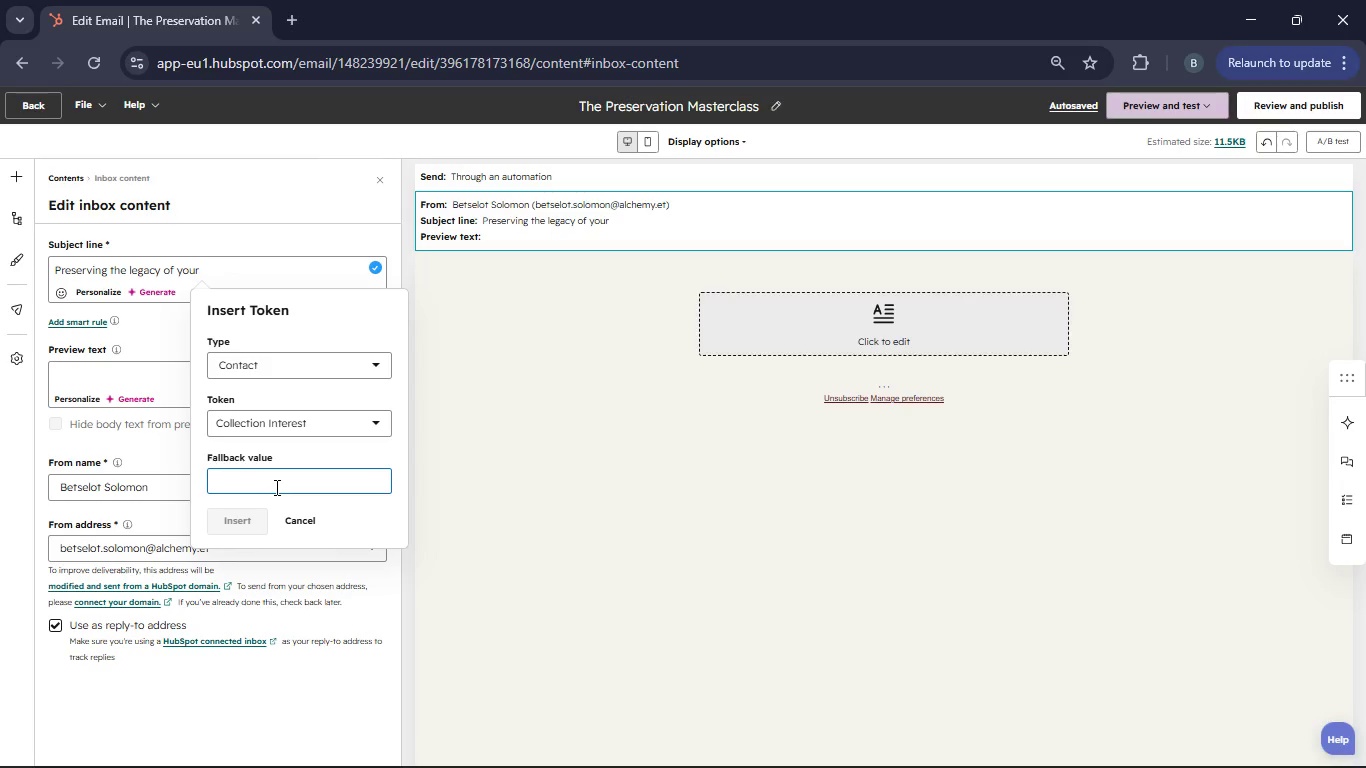 
type(collection interest)
 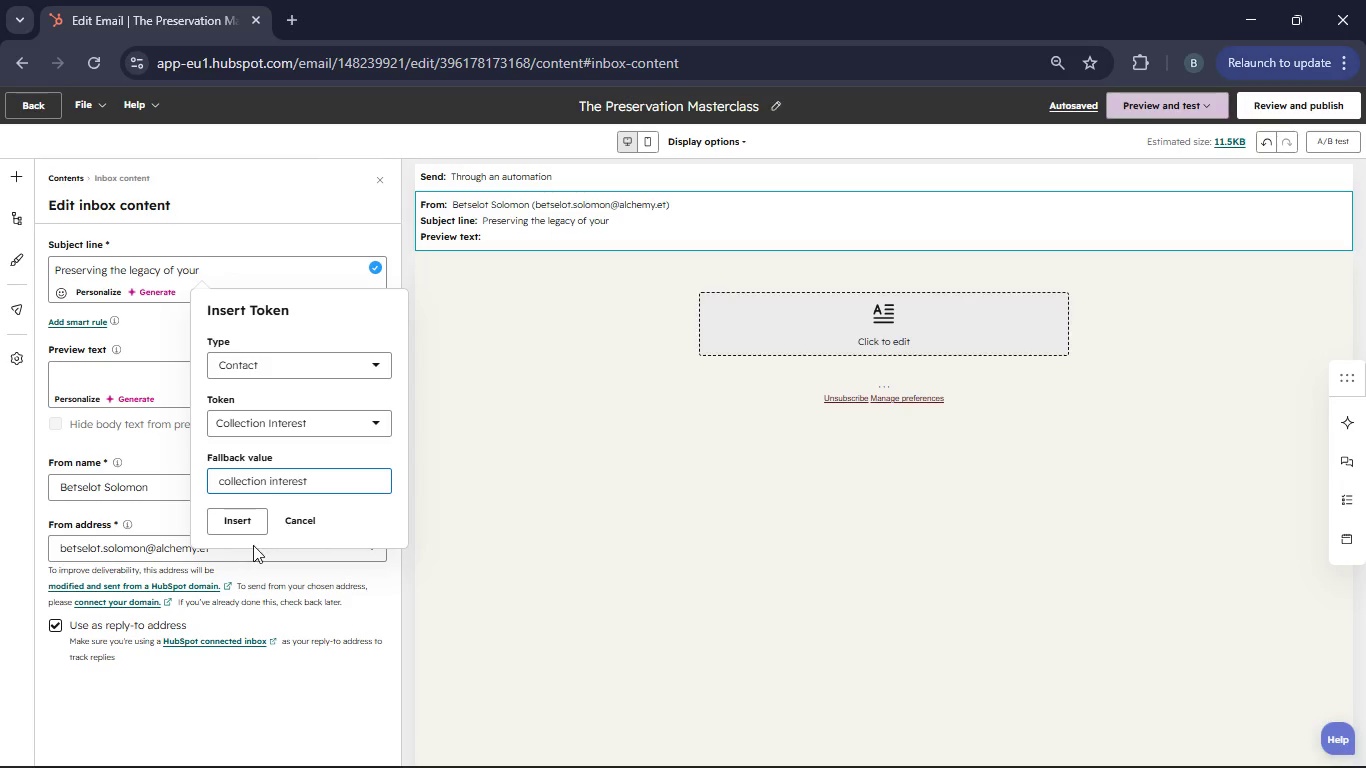 
left_click([244, 530])
 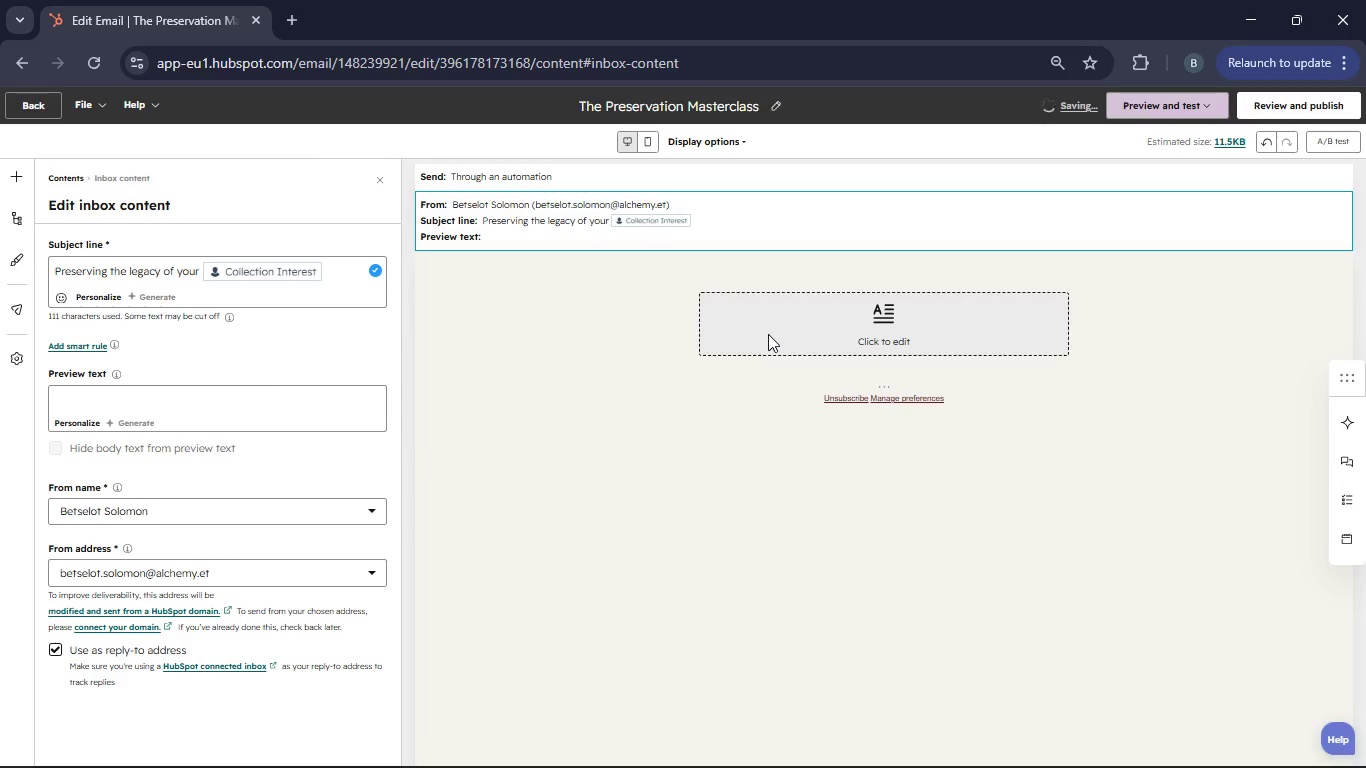 
left_click([769, 334])
 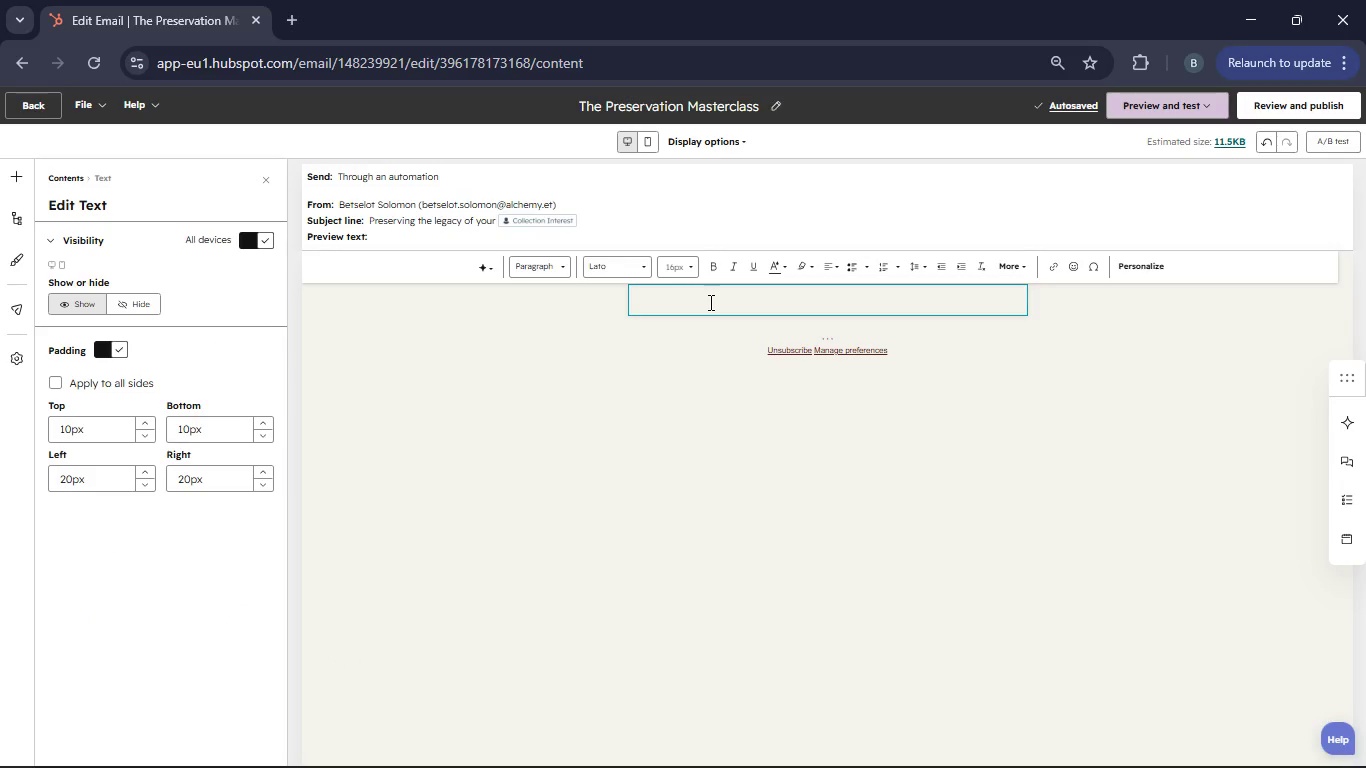 
type(Dear )
 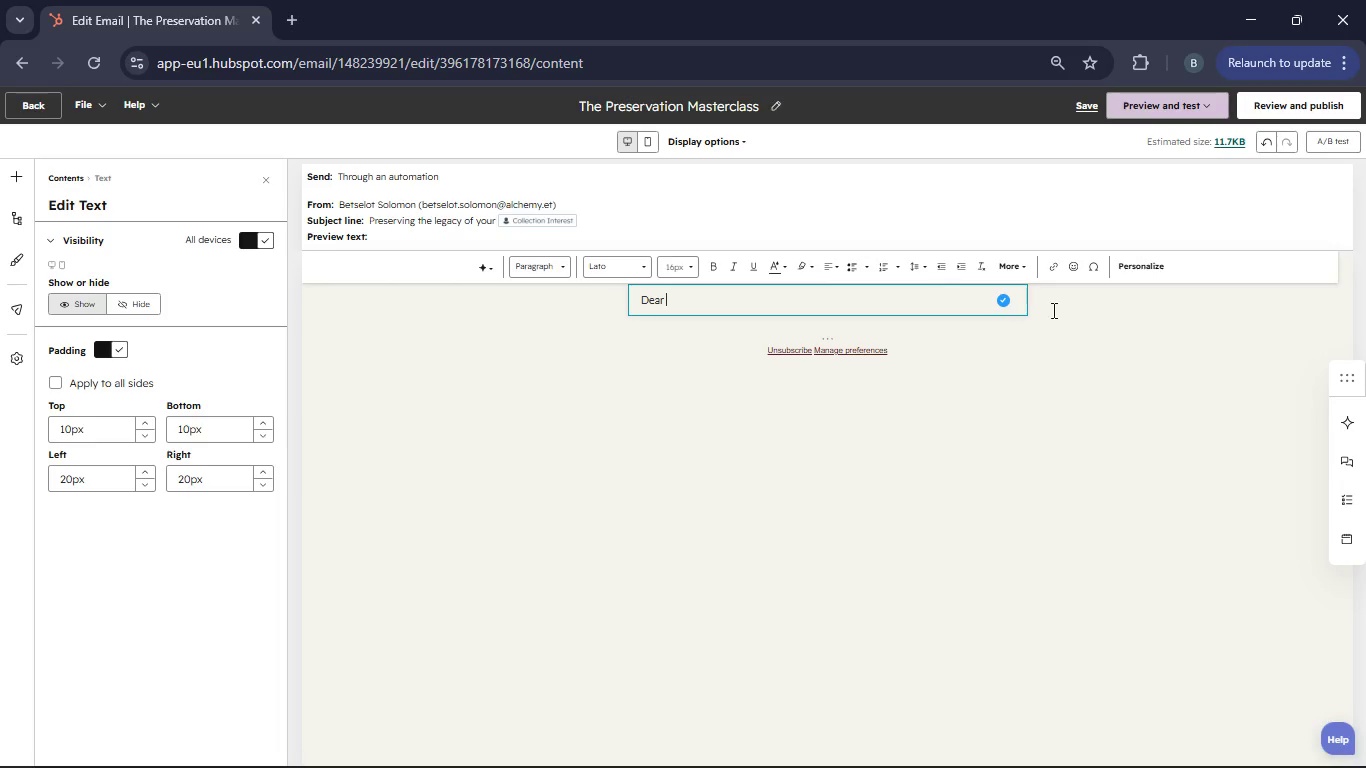 
left_click([1150, 269])
 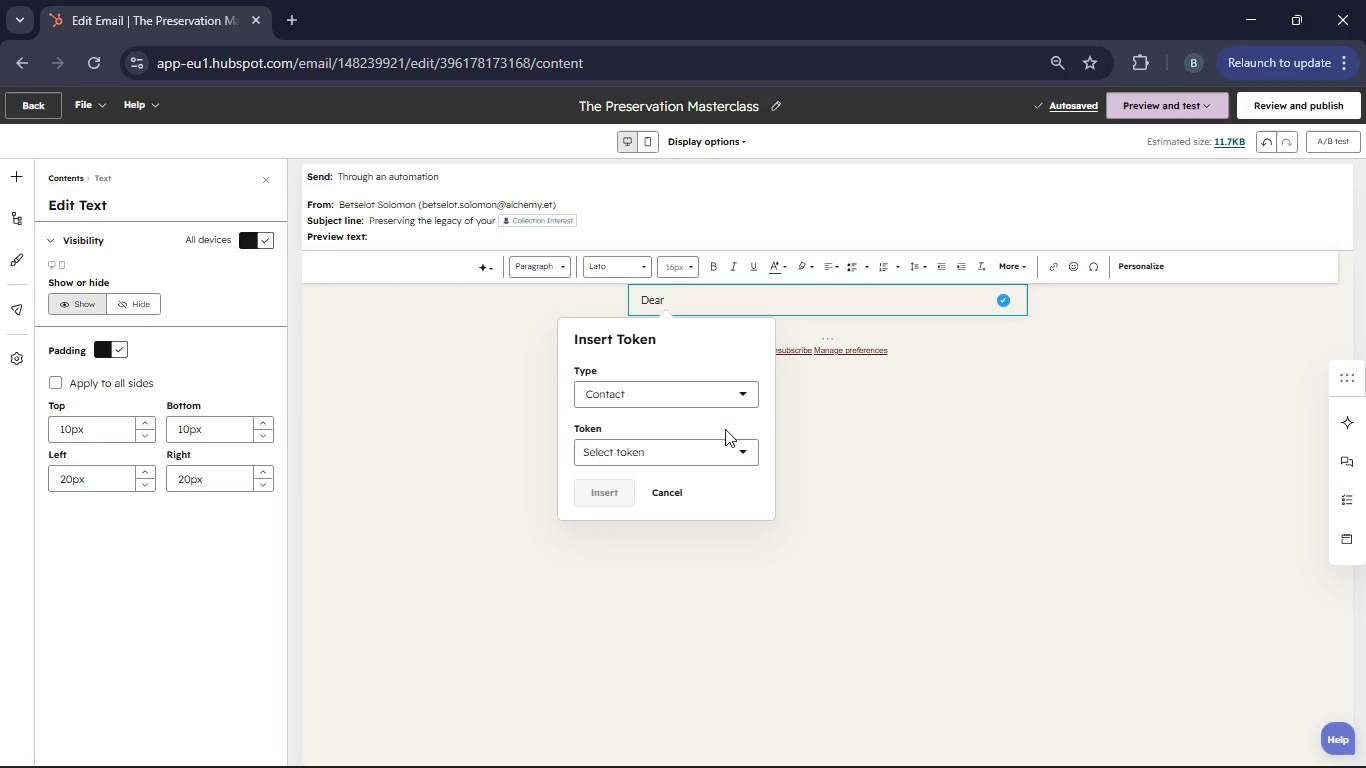 
left_click([729, 444])
 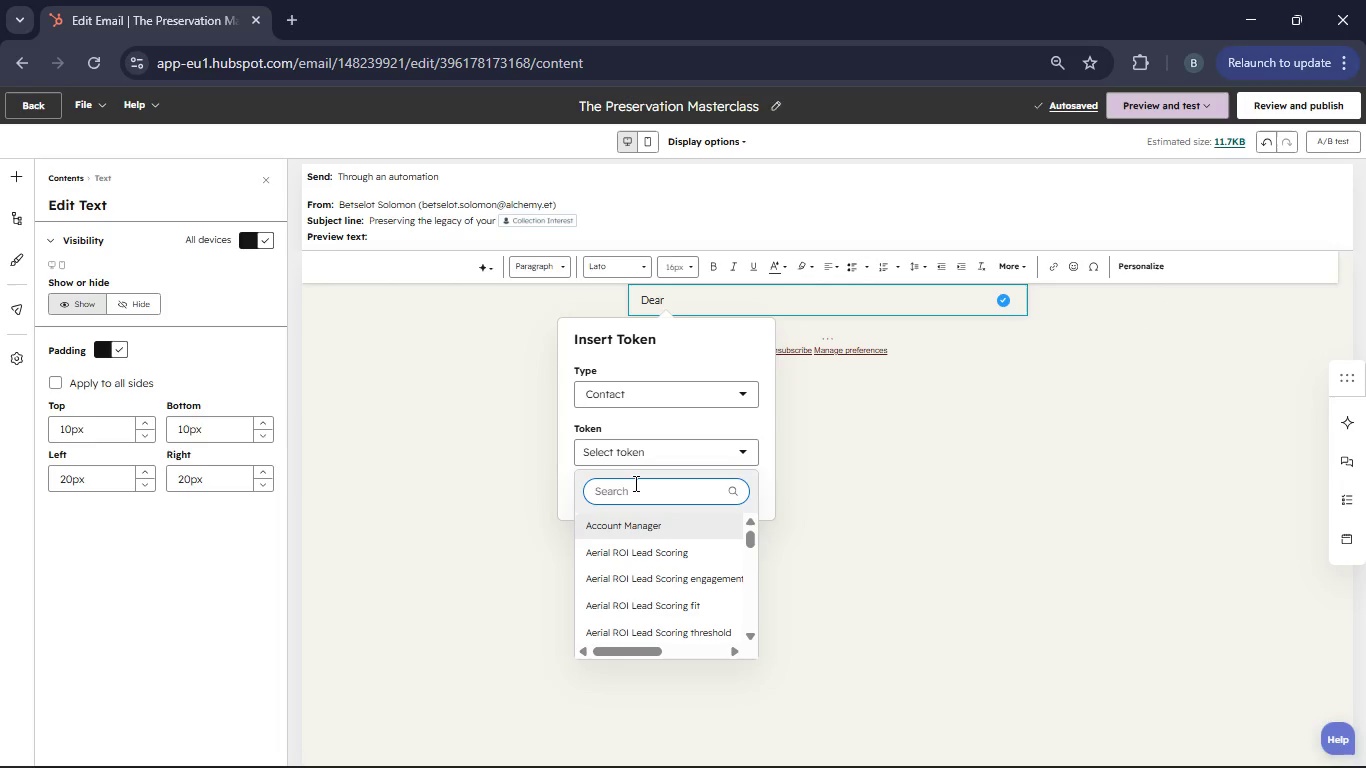 
type(First Name)
 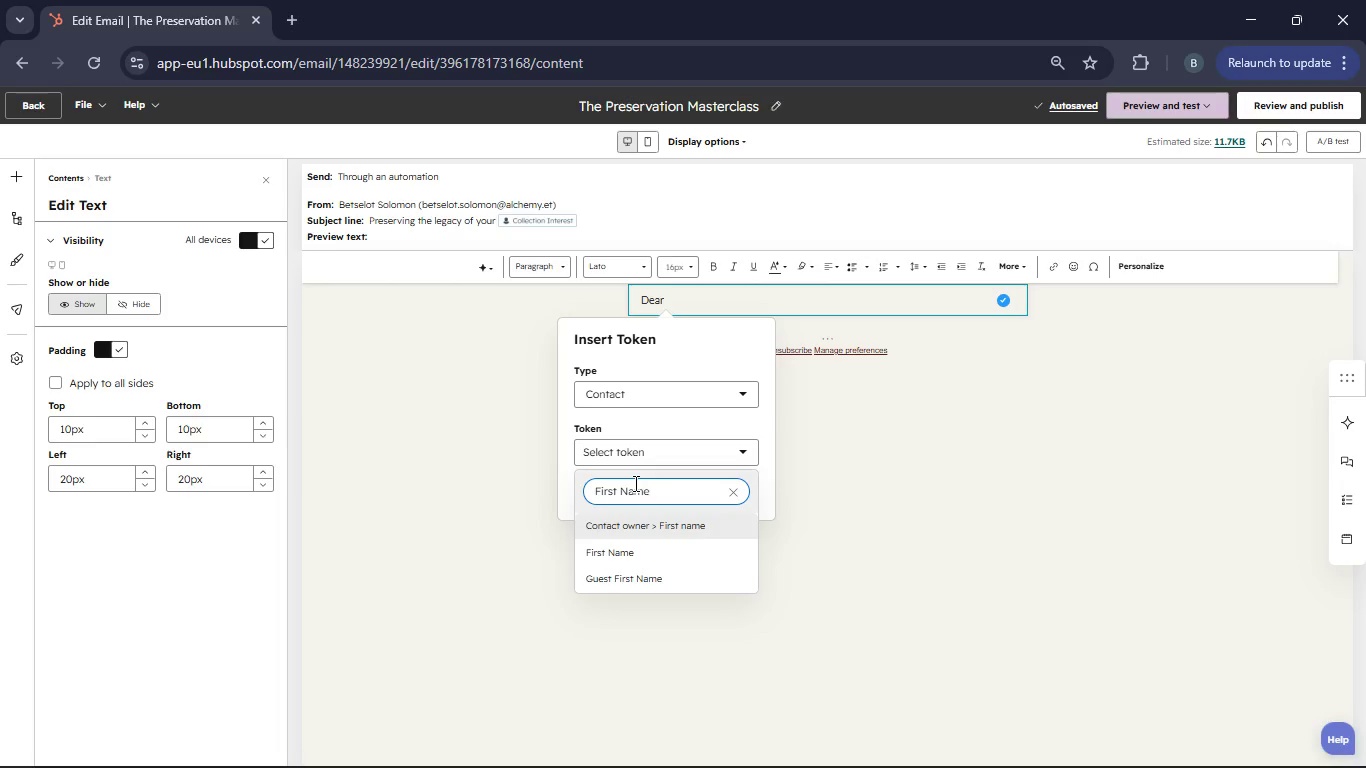 
mouse_move([612, 551])
 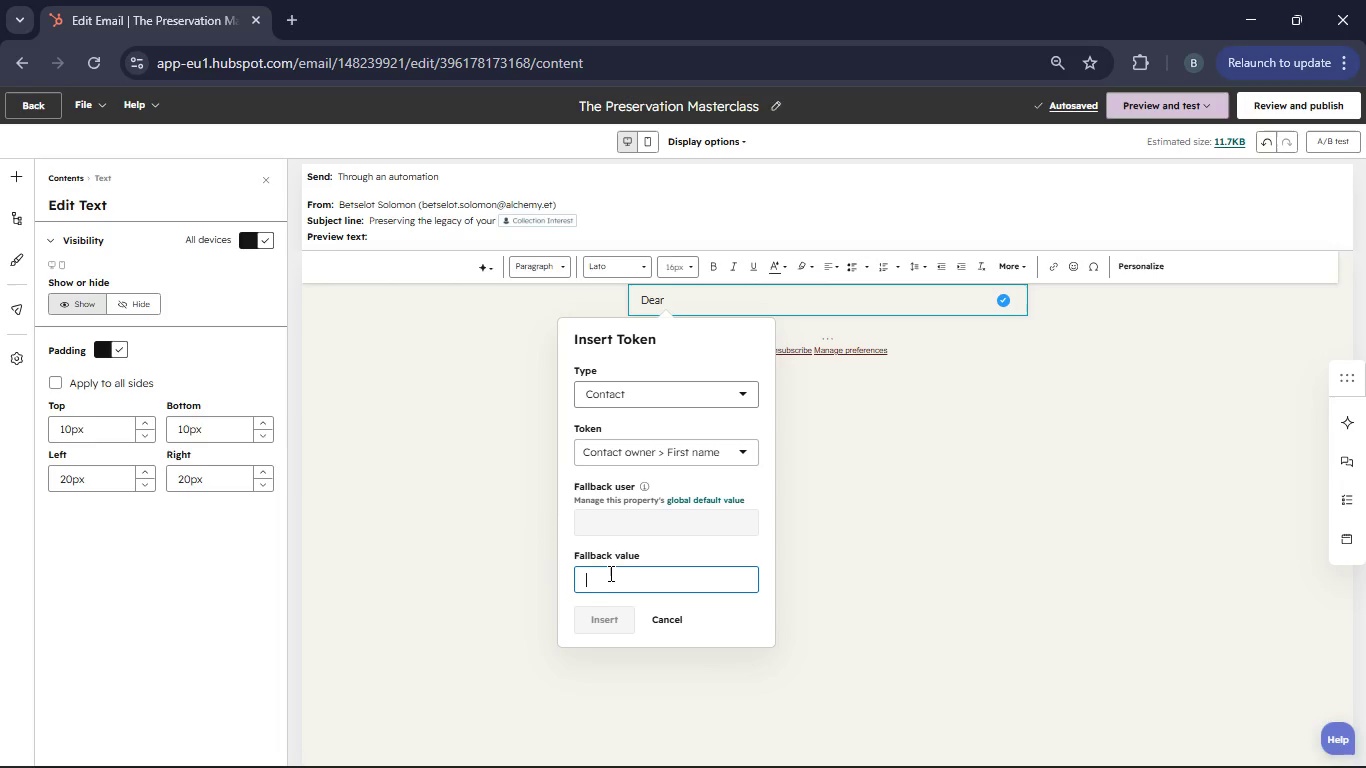 
left_click([609, 573])
 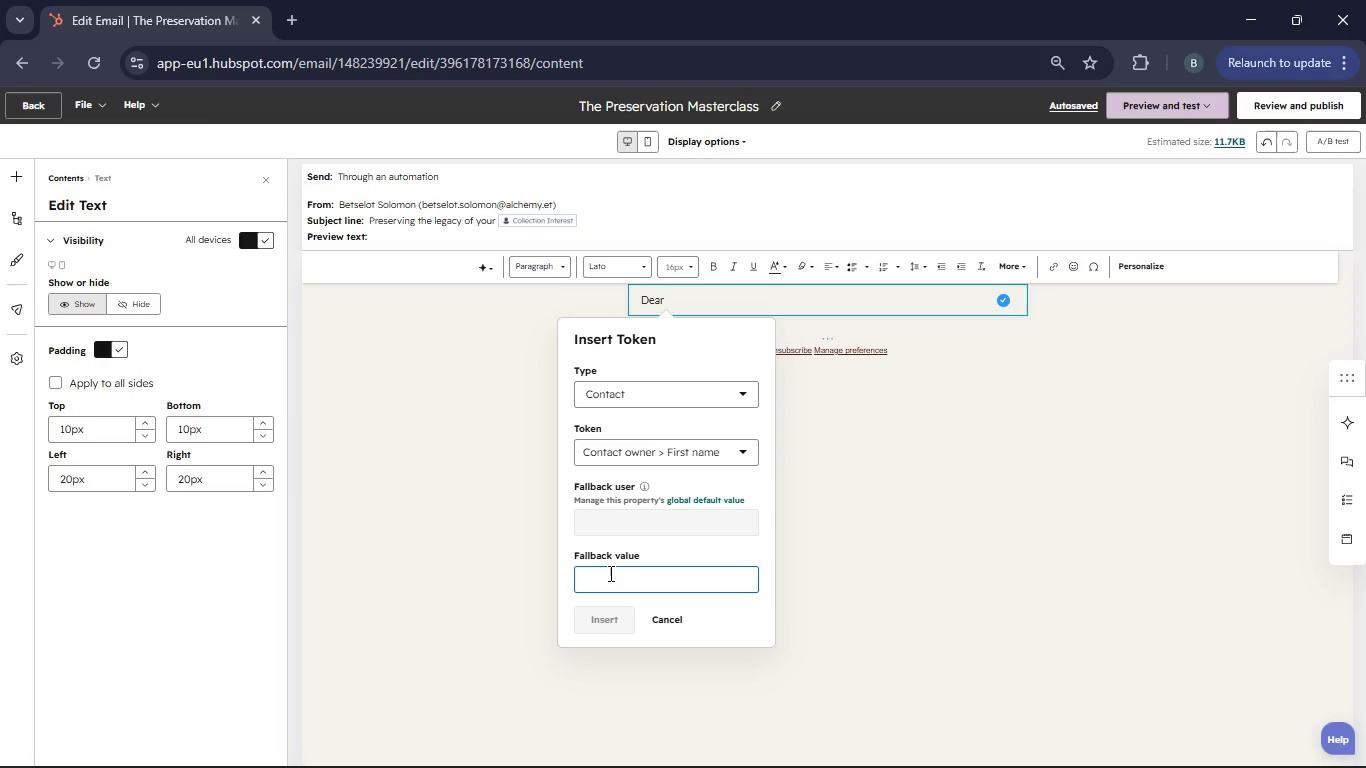 
type(Sir/Madam)
 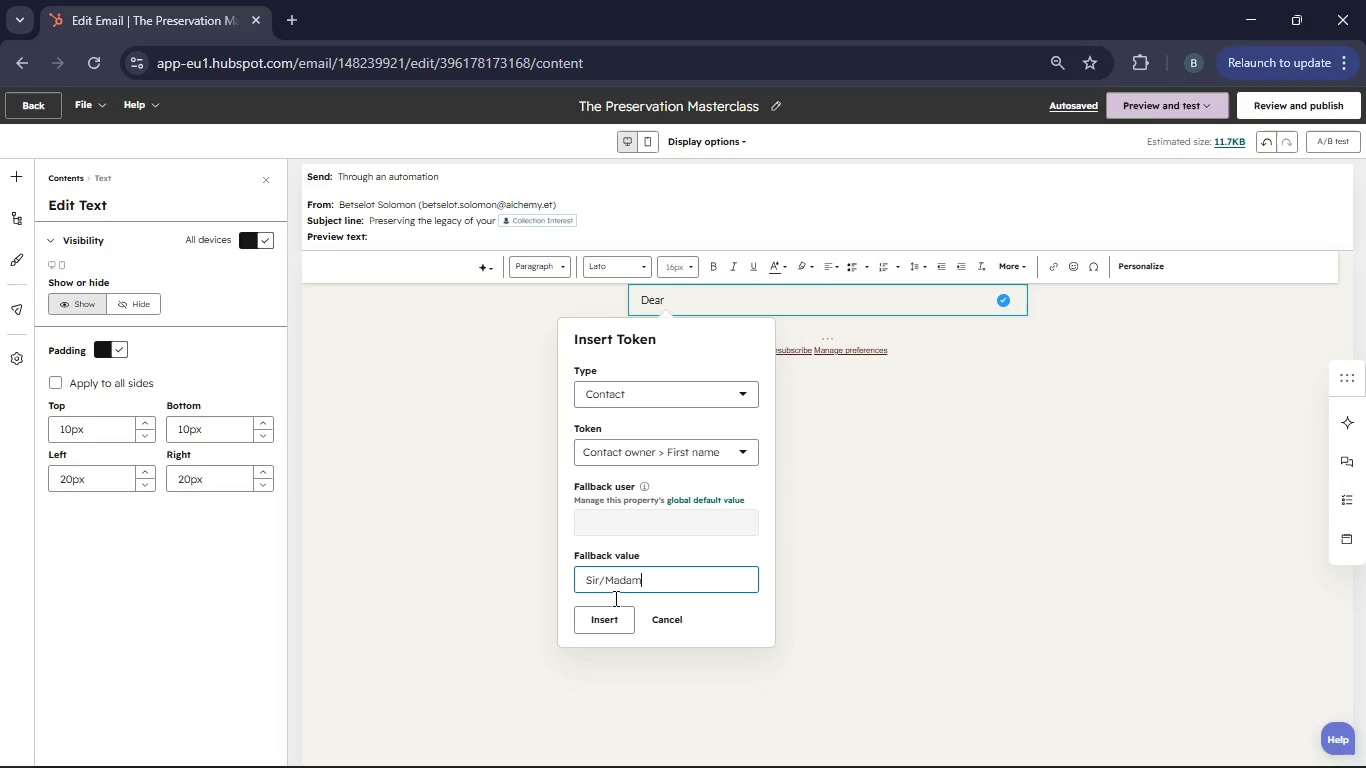 
left_click([600, 628])
 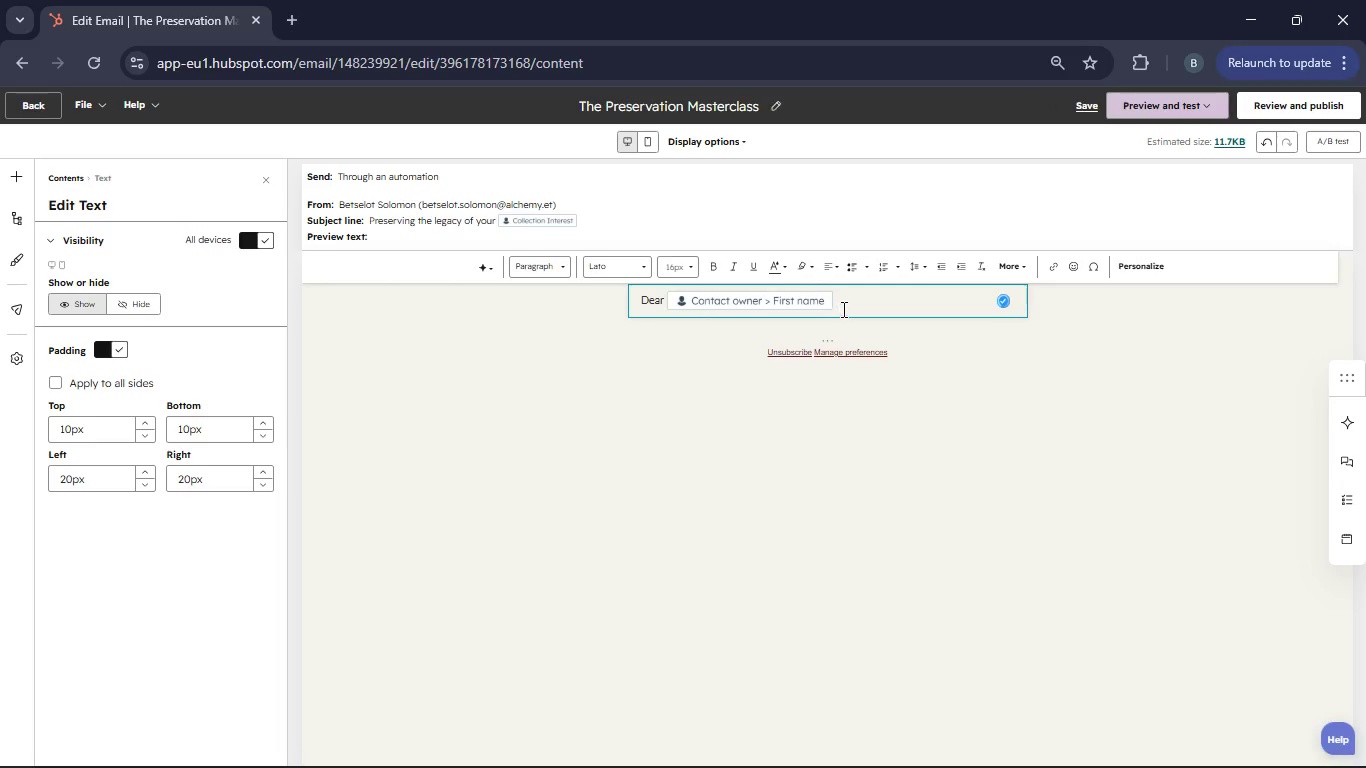 
key(Comma)
 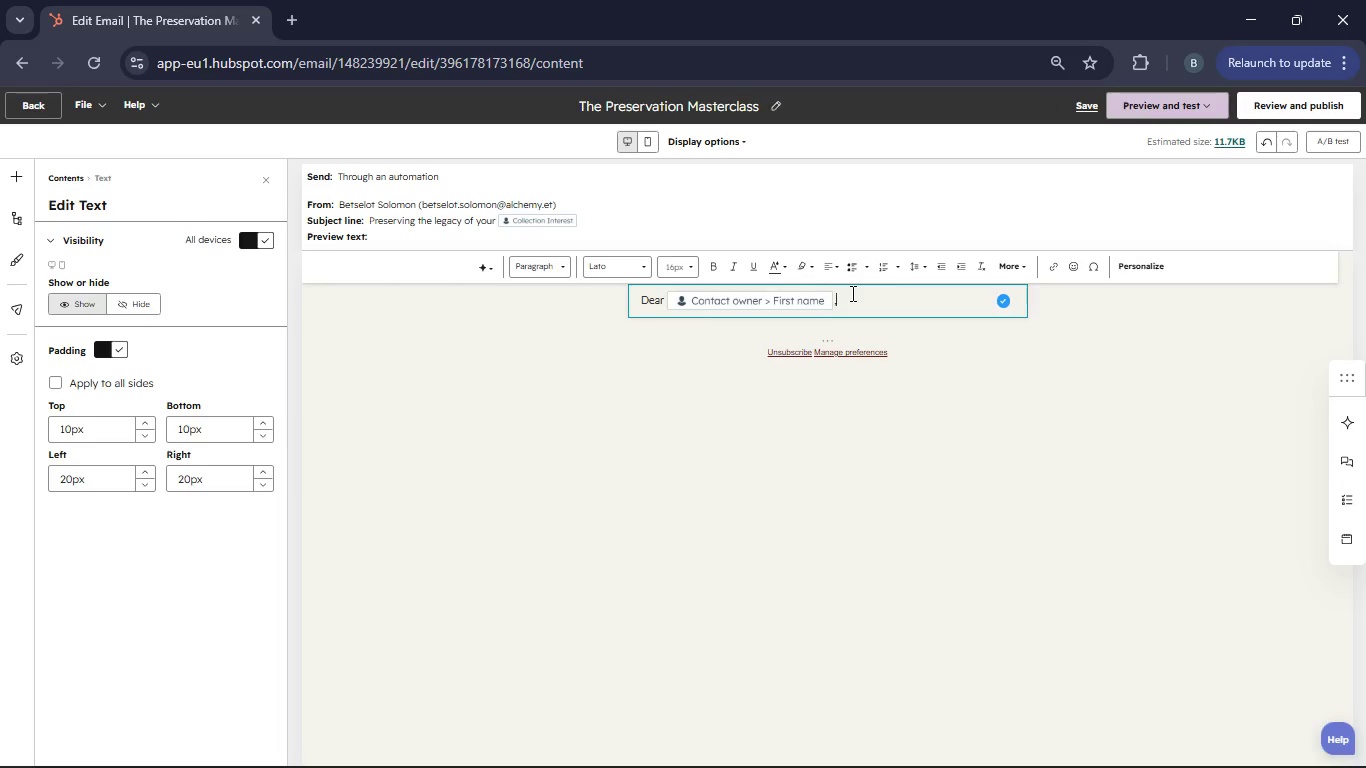 
left_click_drag(start_coordinate=[852, 297], to_coordinate=[619, 297])
 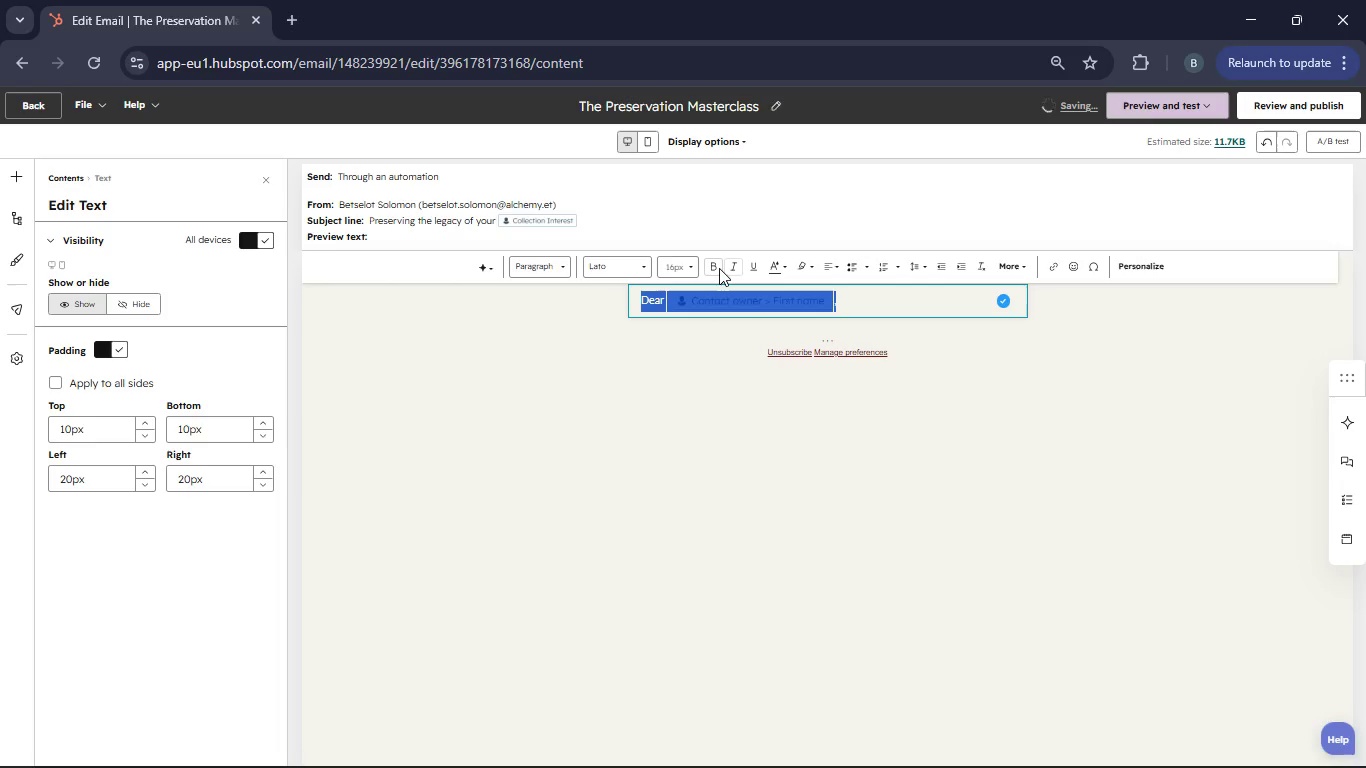 
left_click([719, 268])
 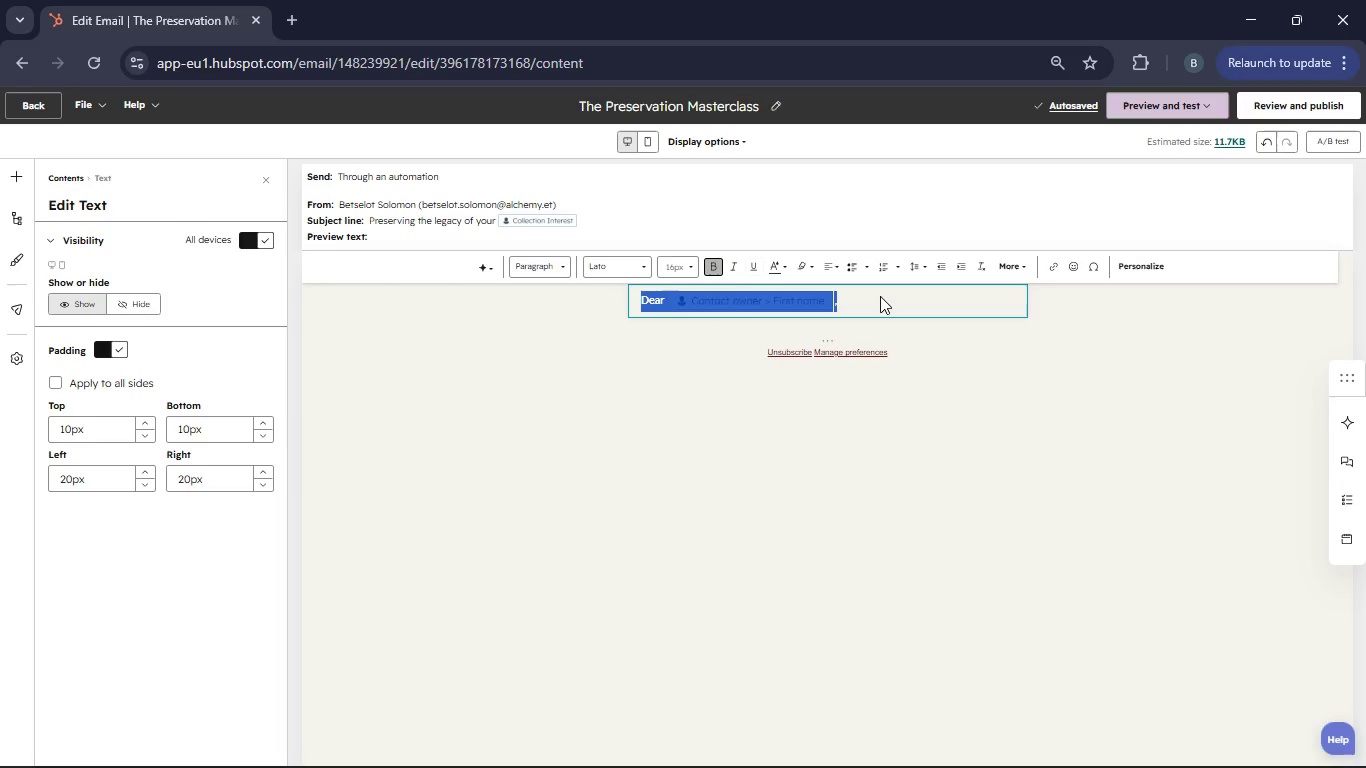 
left_click([880, 296])
 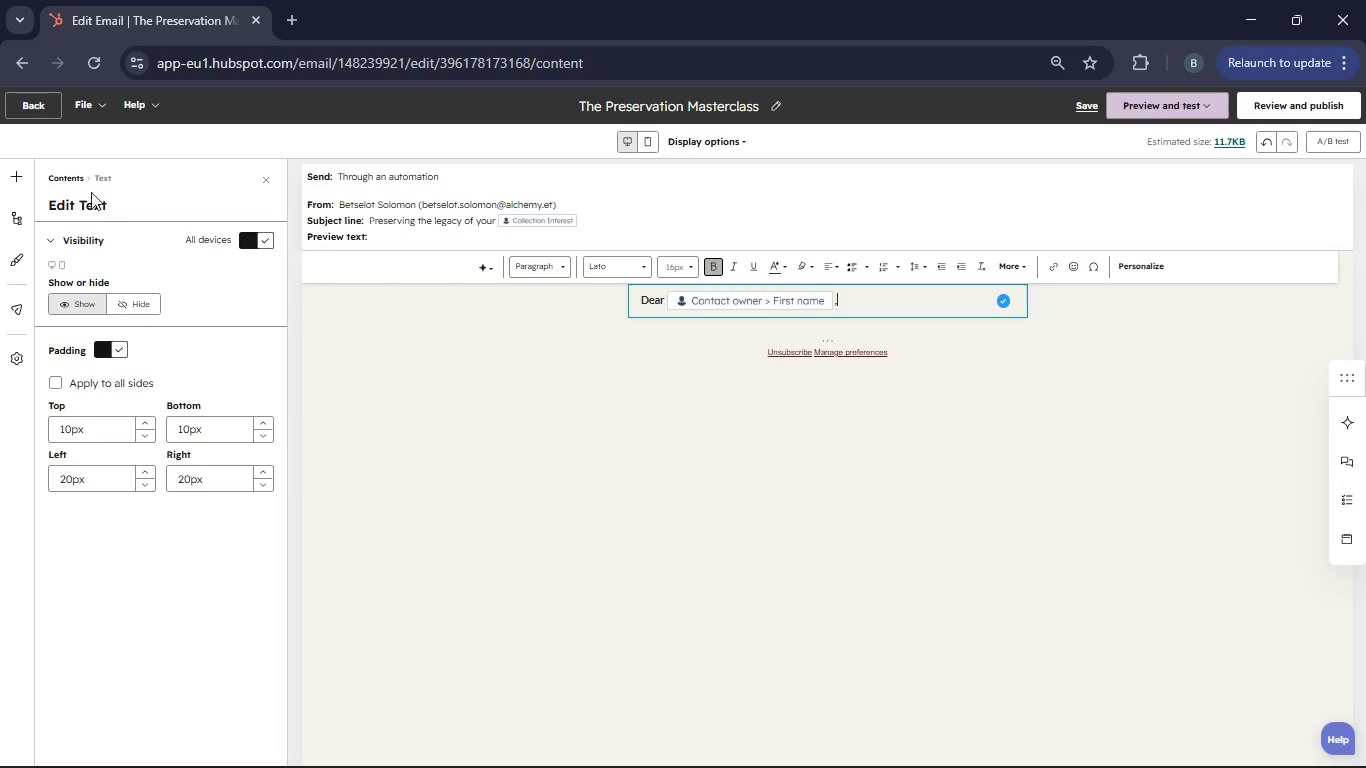 
left_click([10, 168])
 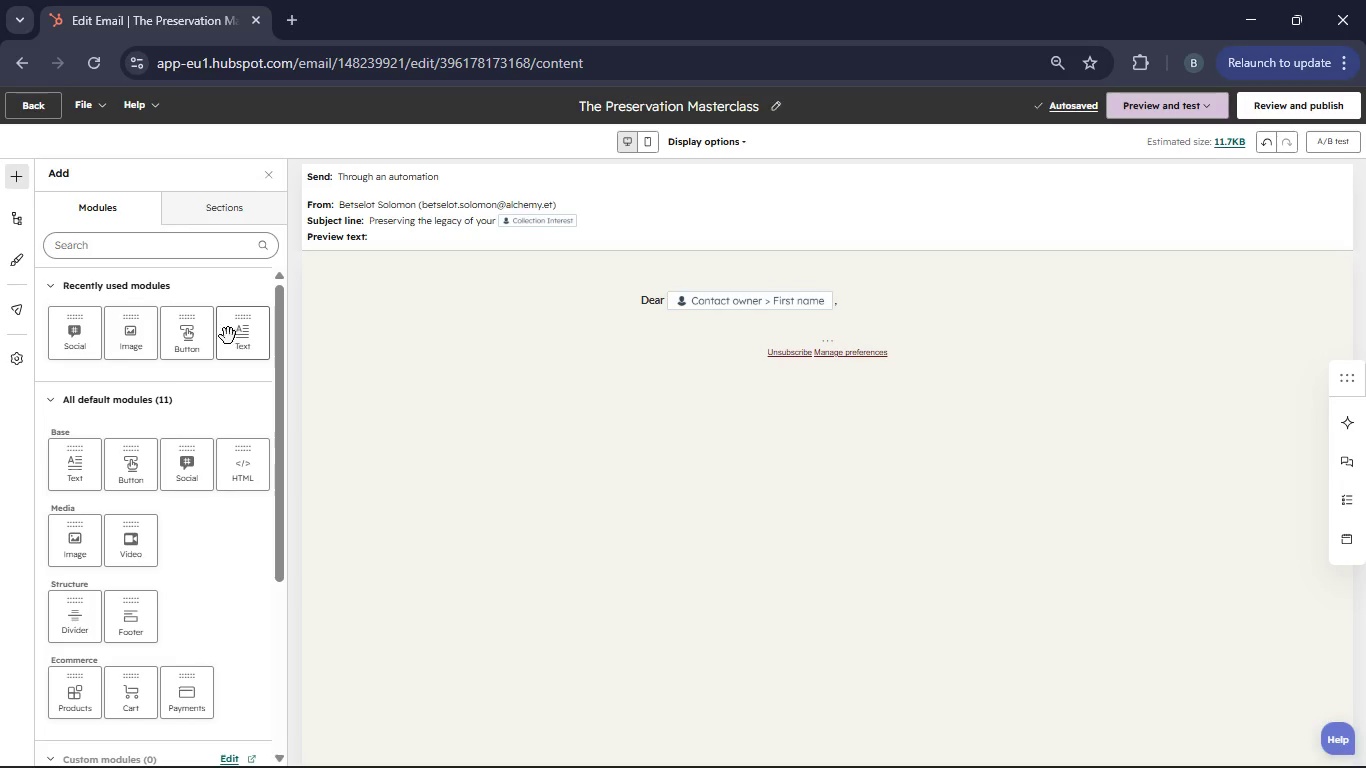 
left_click_drag(start_coordinate=[228, 329], to_coordinate=[798, 317])
 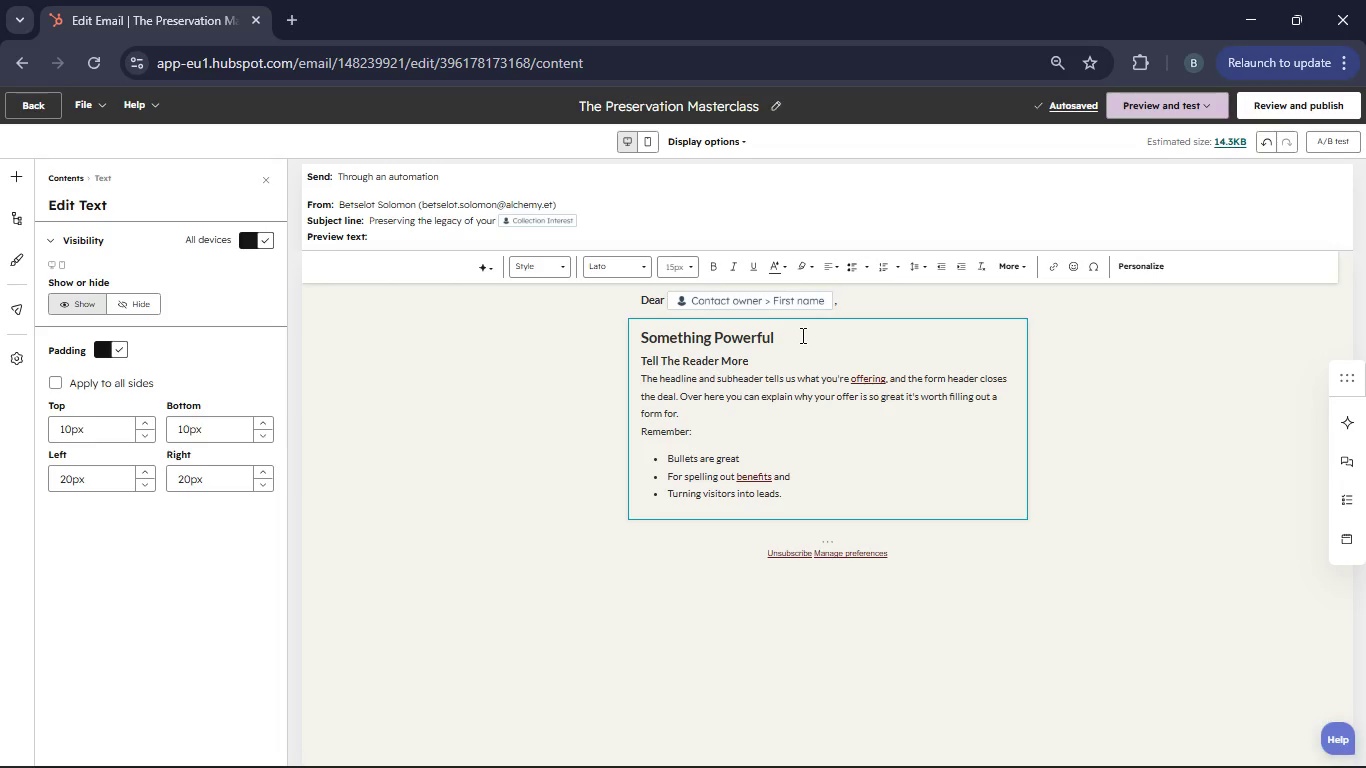 
wait(7.67)
 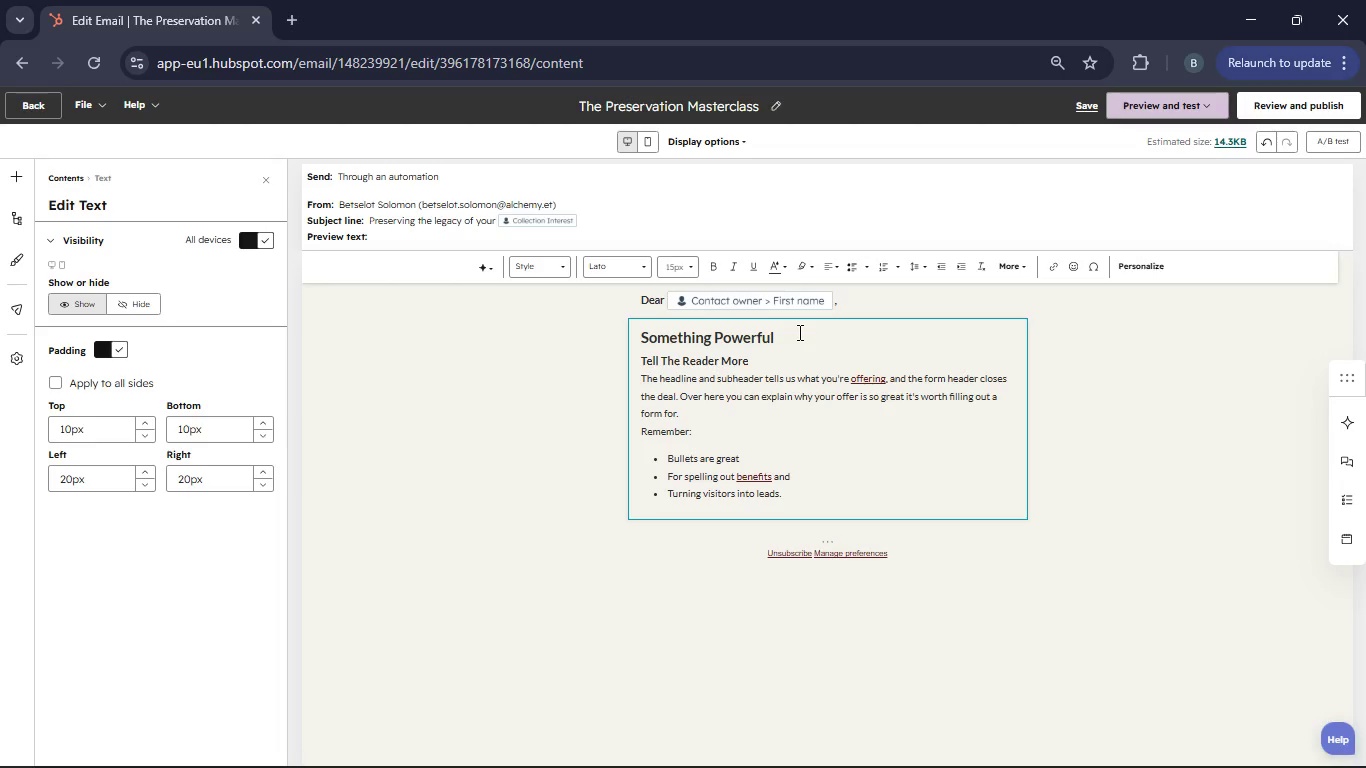 
left_click_drag(start_coordinate=[797, 499], to_coordinate=[588, 308])
 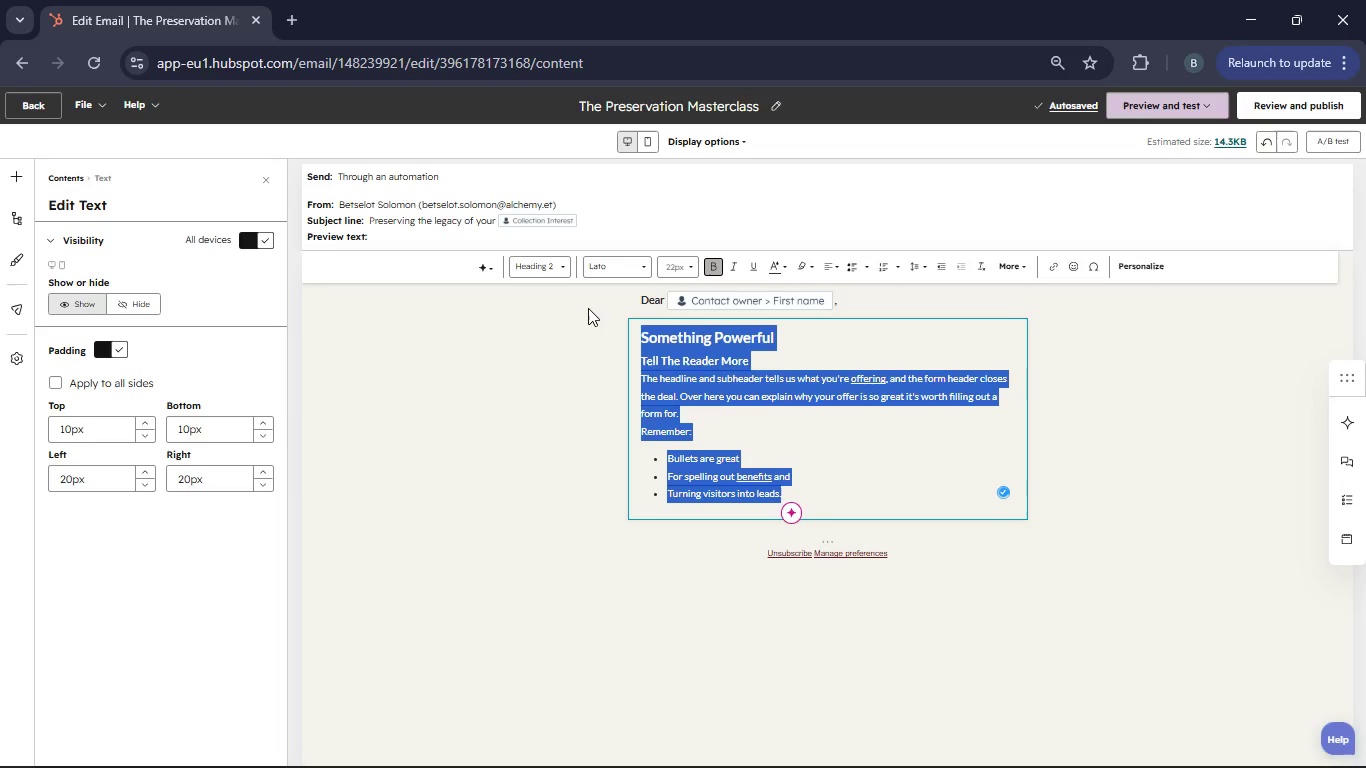 
key(Shift+Backspace)
 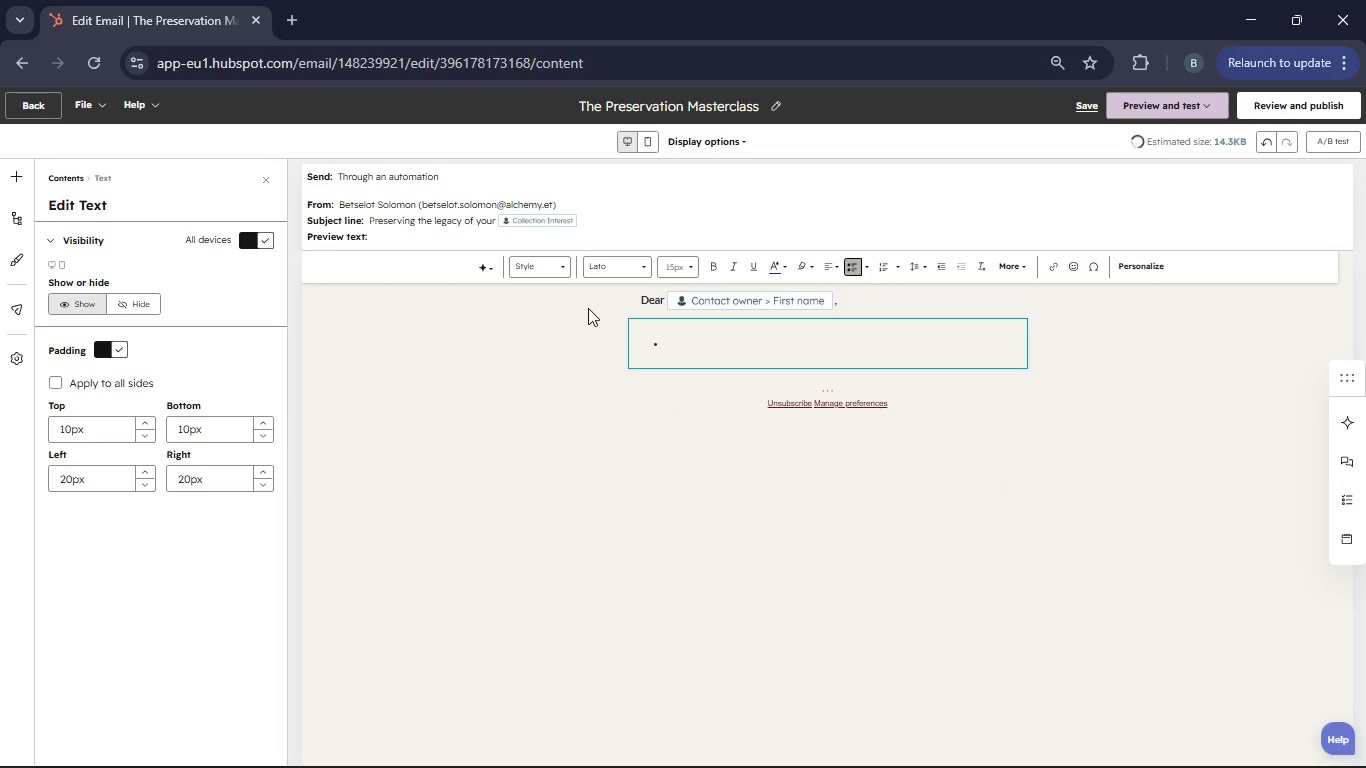 
key(Backspace)
 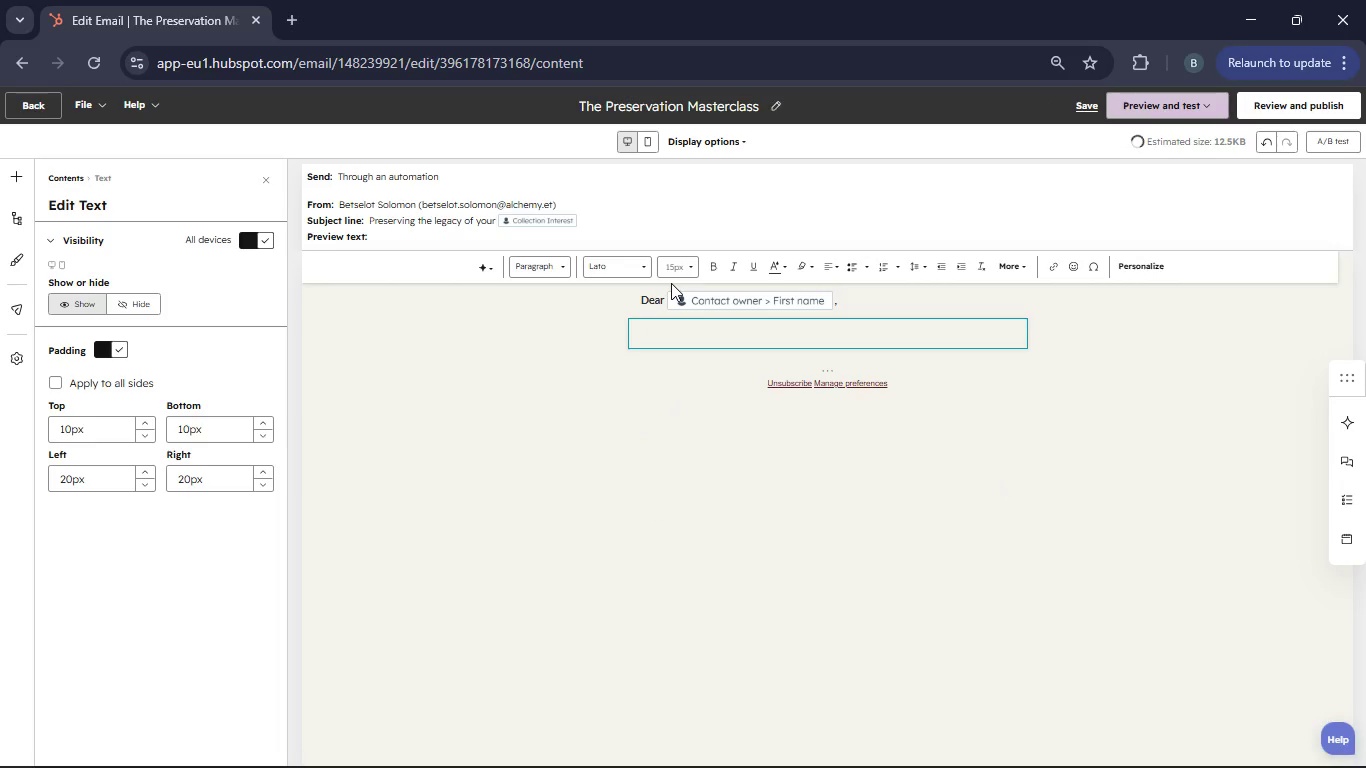 
left_click([680, 268])
 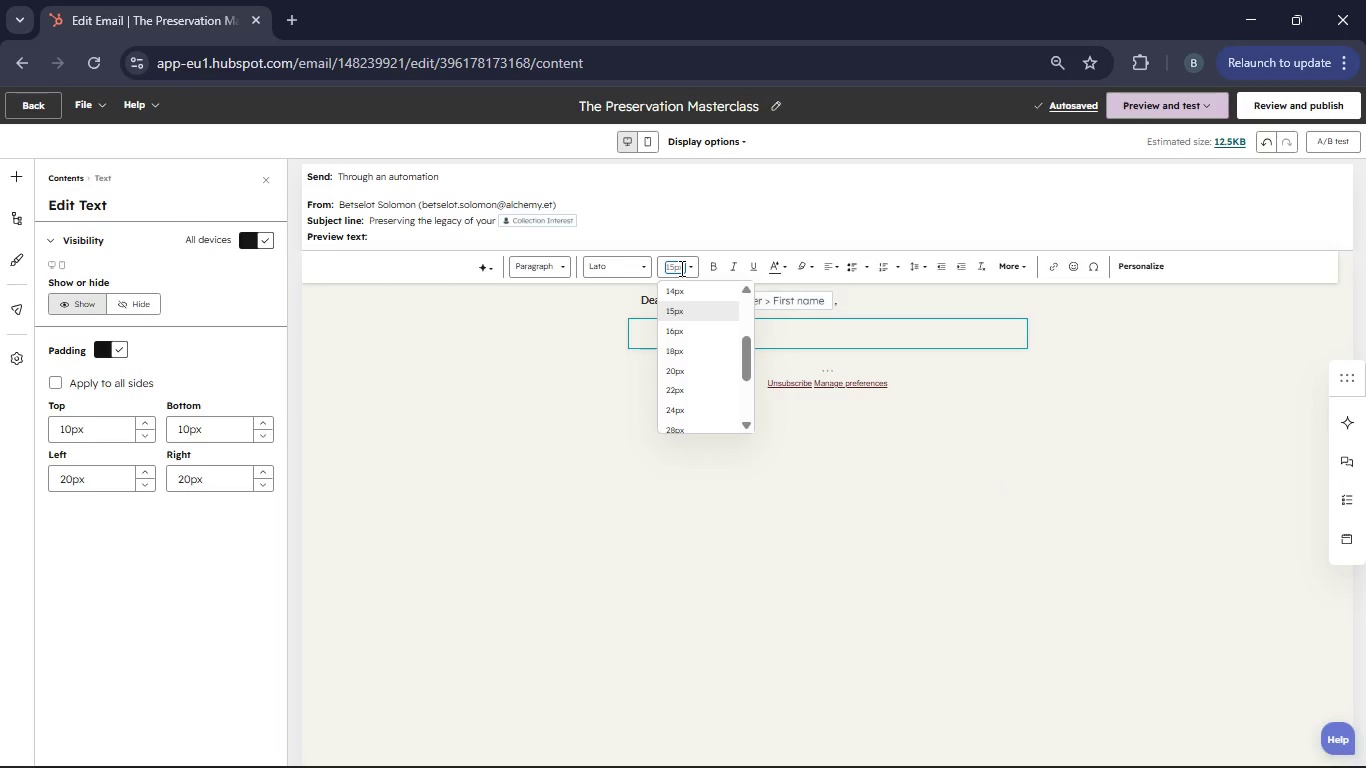 
wait(5.06)
 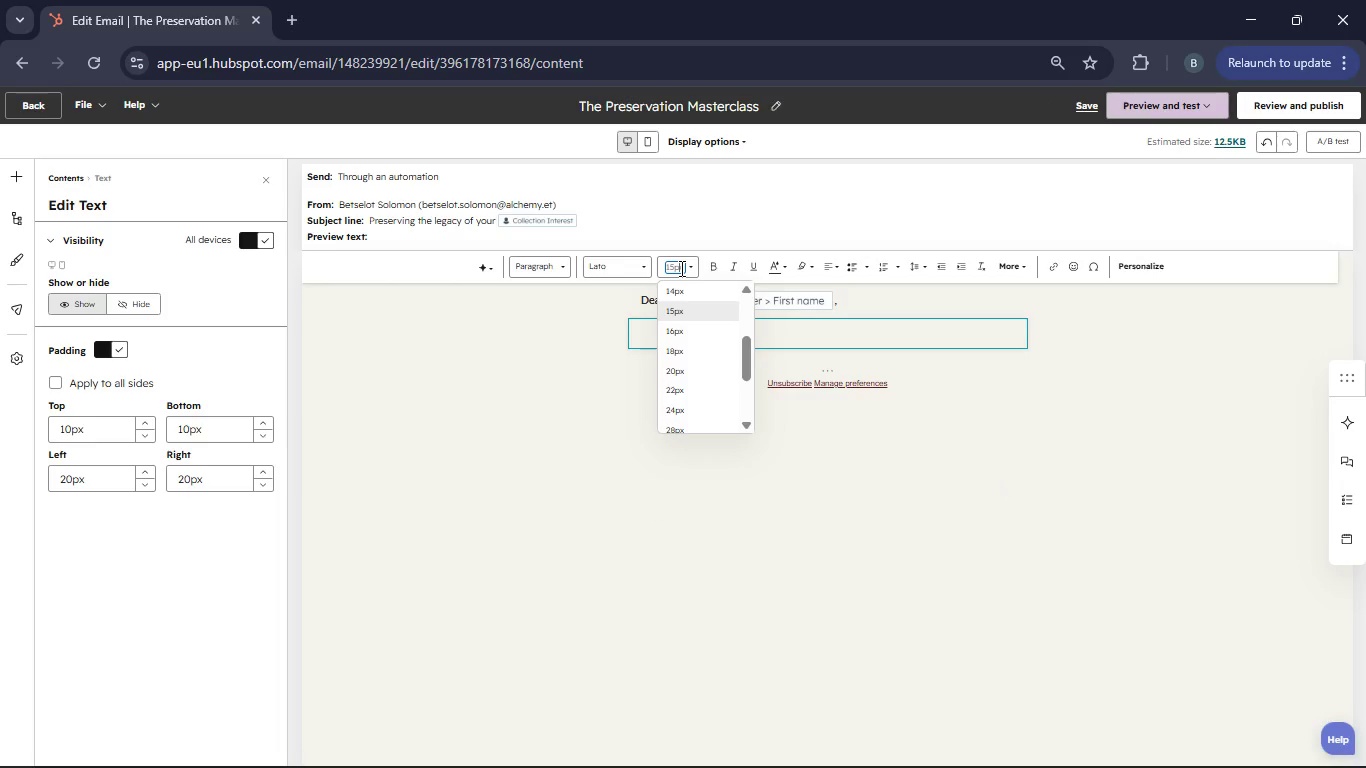 
left_click([692, 333])
 